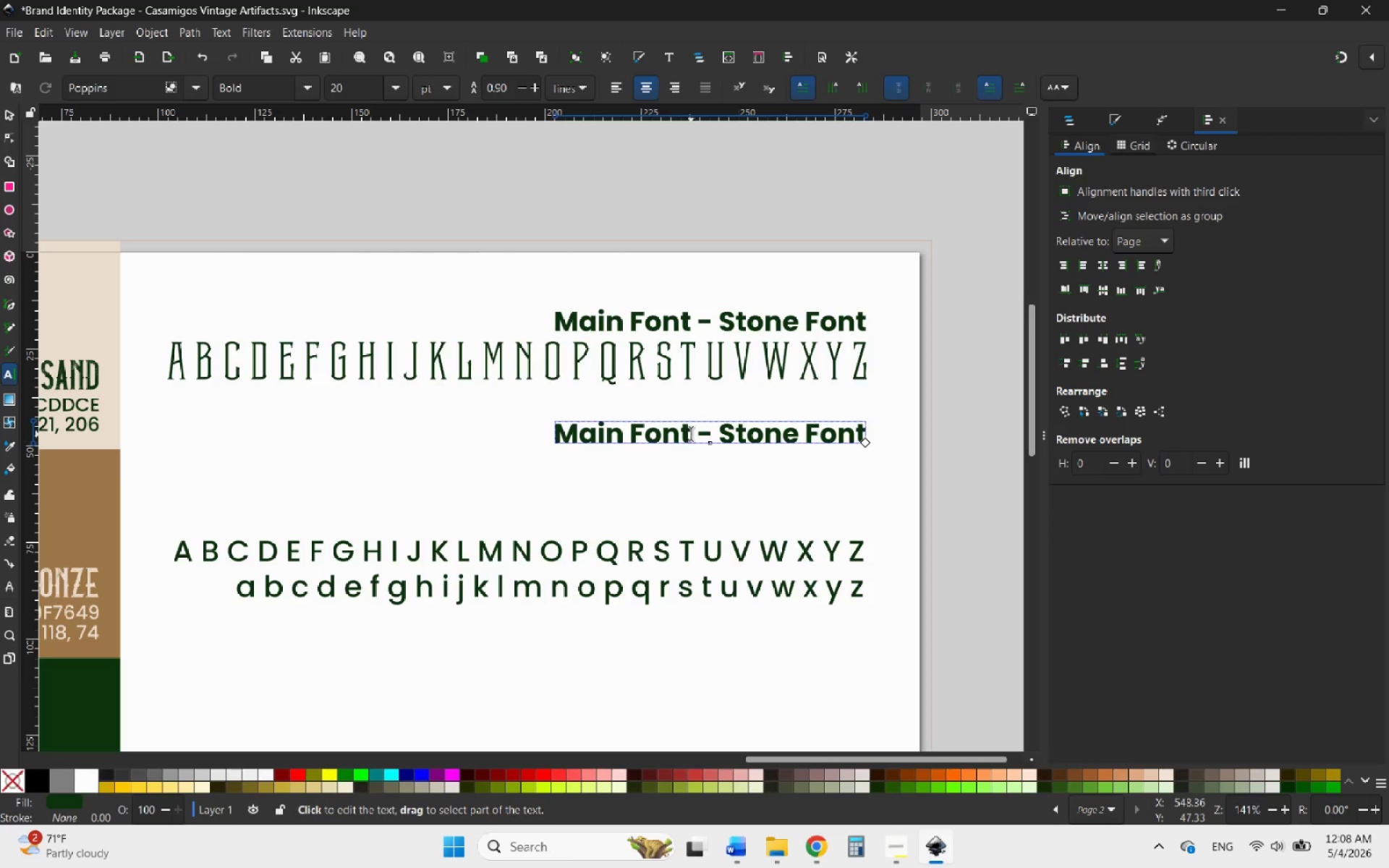 
left_click_drag(start_coordinate=[692, 434], to_coordinate=[561, 433])
 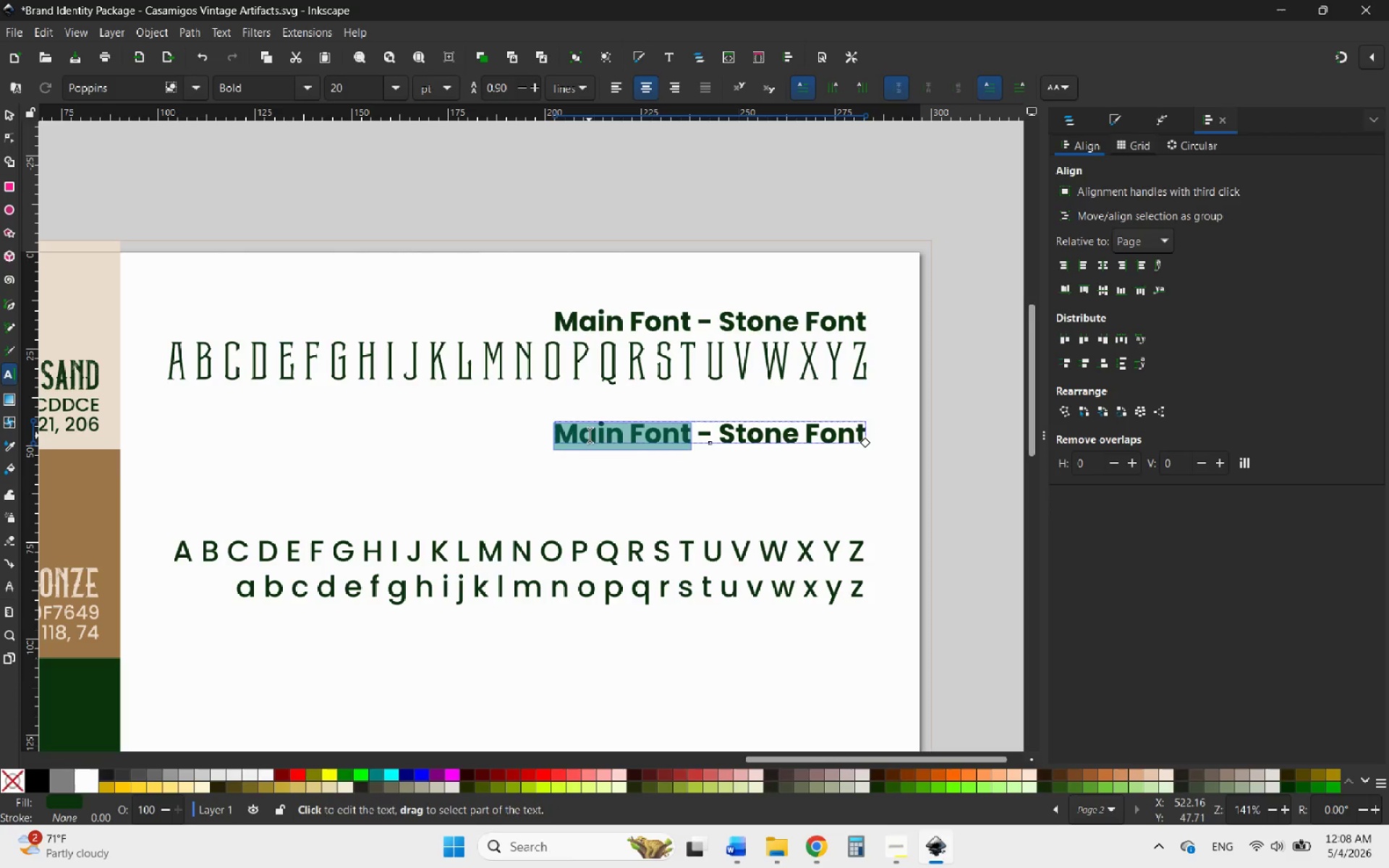 
left_click([590, 435])
 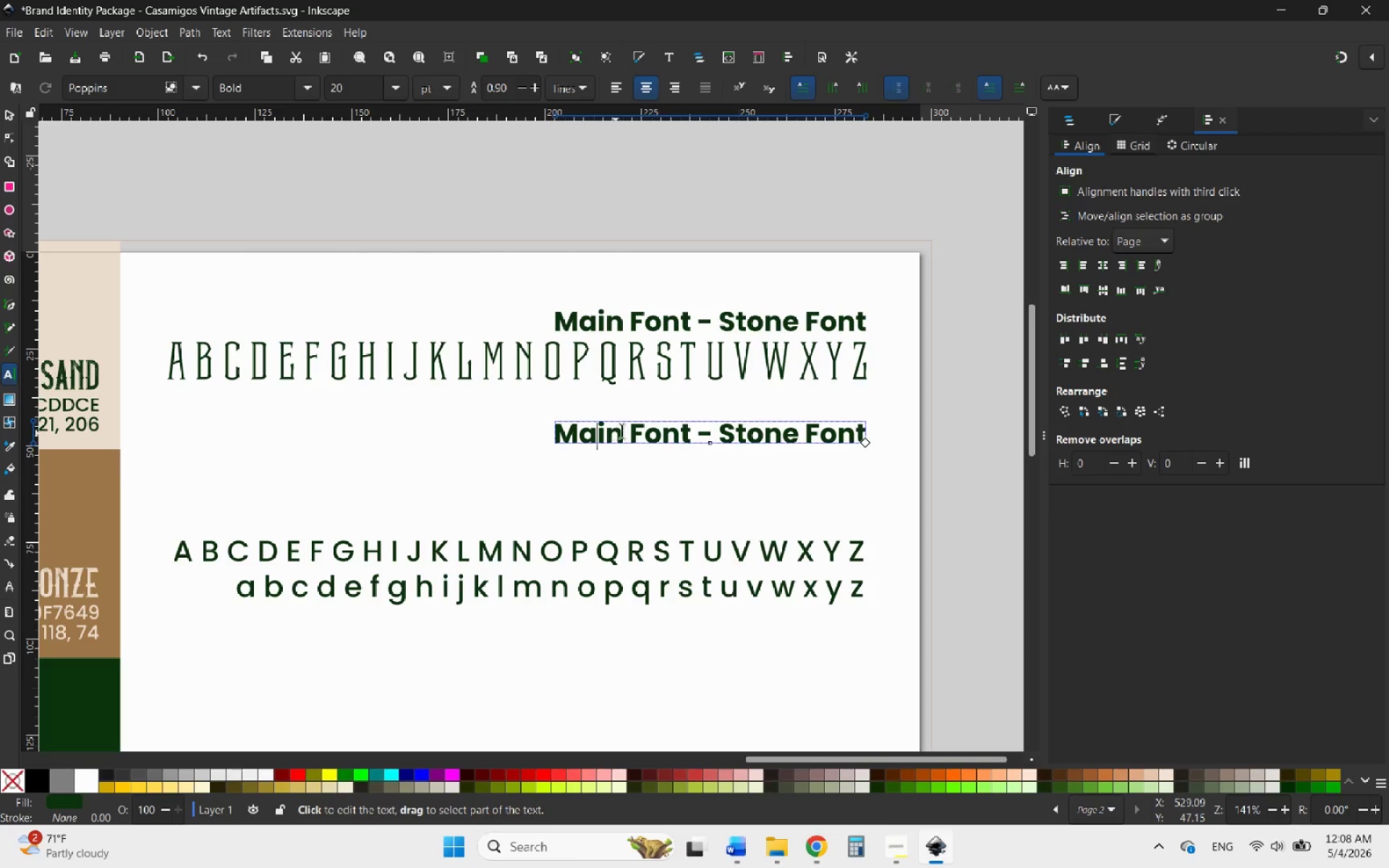 
left_click_drag(start_coordinate=[623, 430], to_coordinate=[527, 426])
 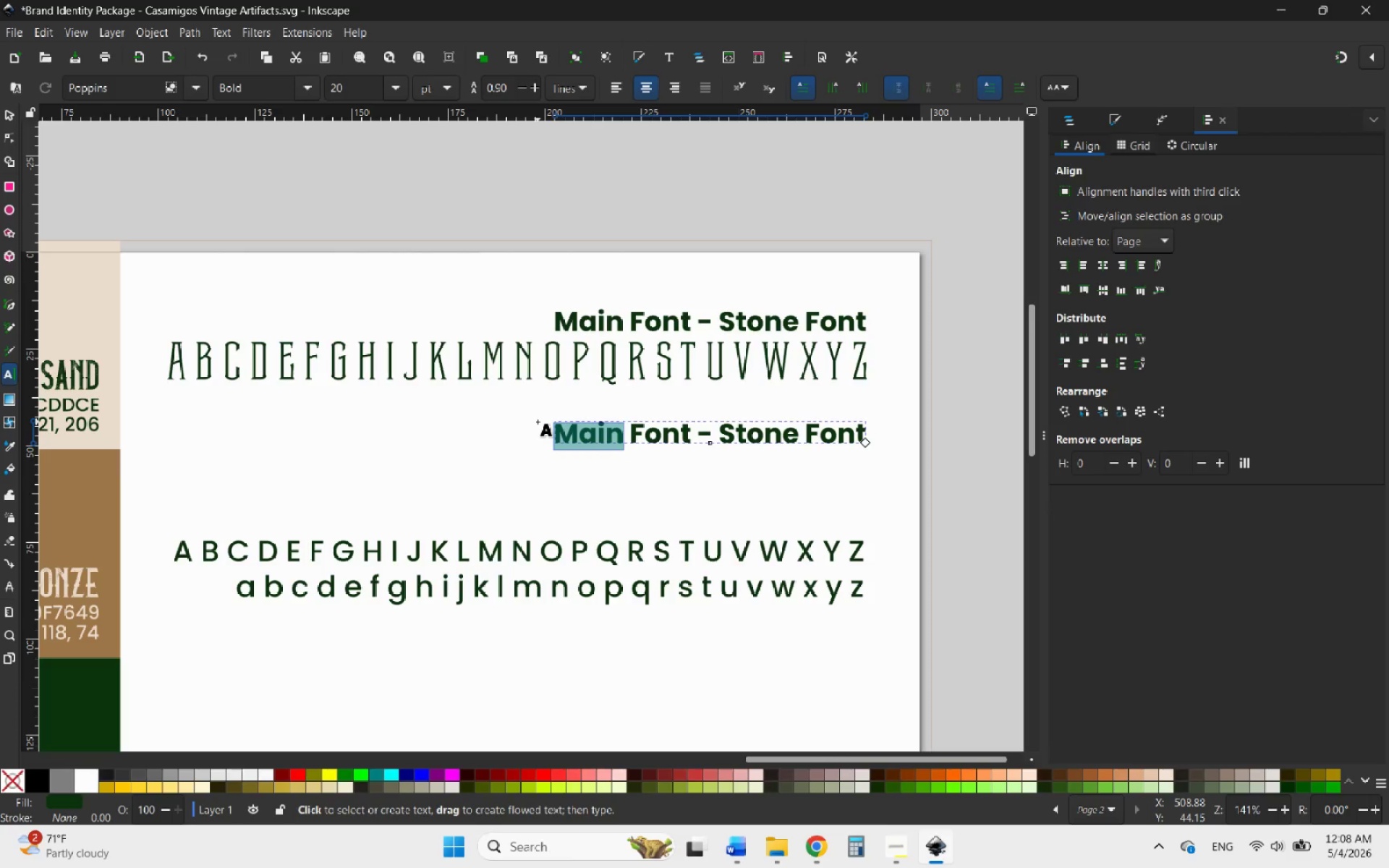 
type(Body)
 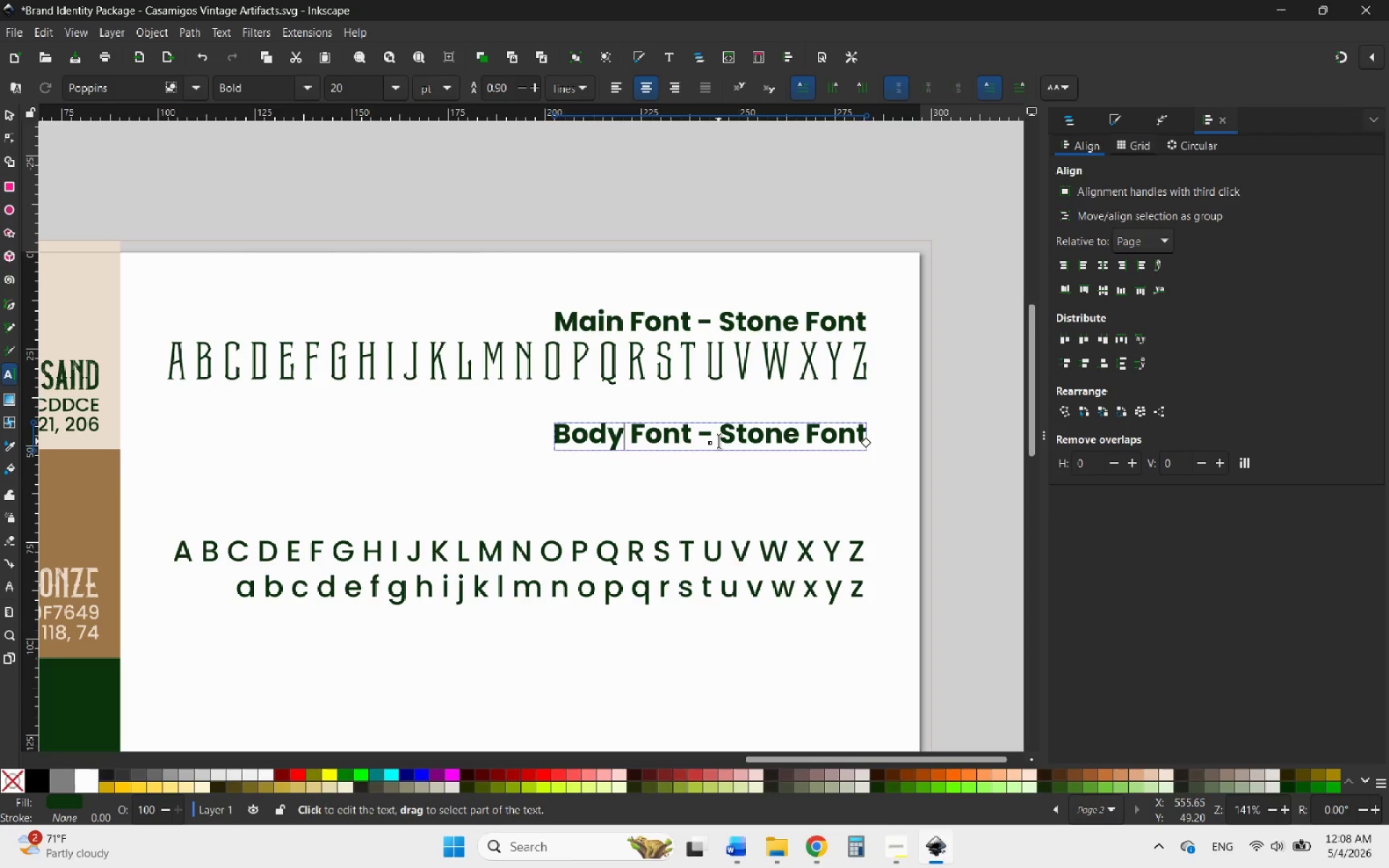 
left_click_drag(start_coordinate=[727, 432], to_coordinate=[877, 438])
 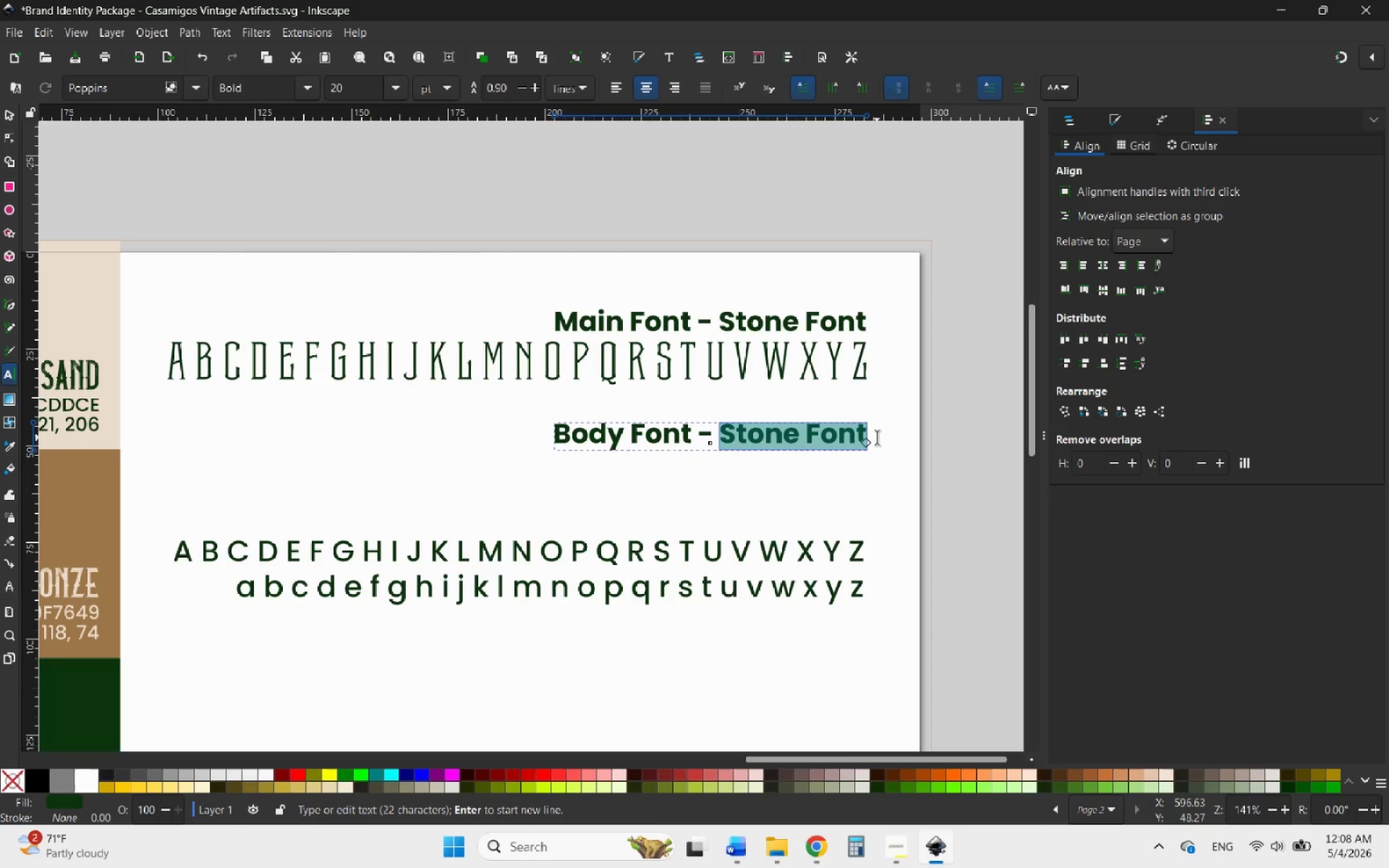 
type(Poppins Bold)
key(Backspace)
key(Backspace)
key(Backspace)
key(Backspace)
type(Medium)
 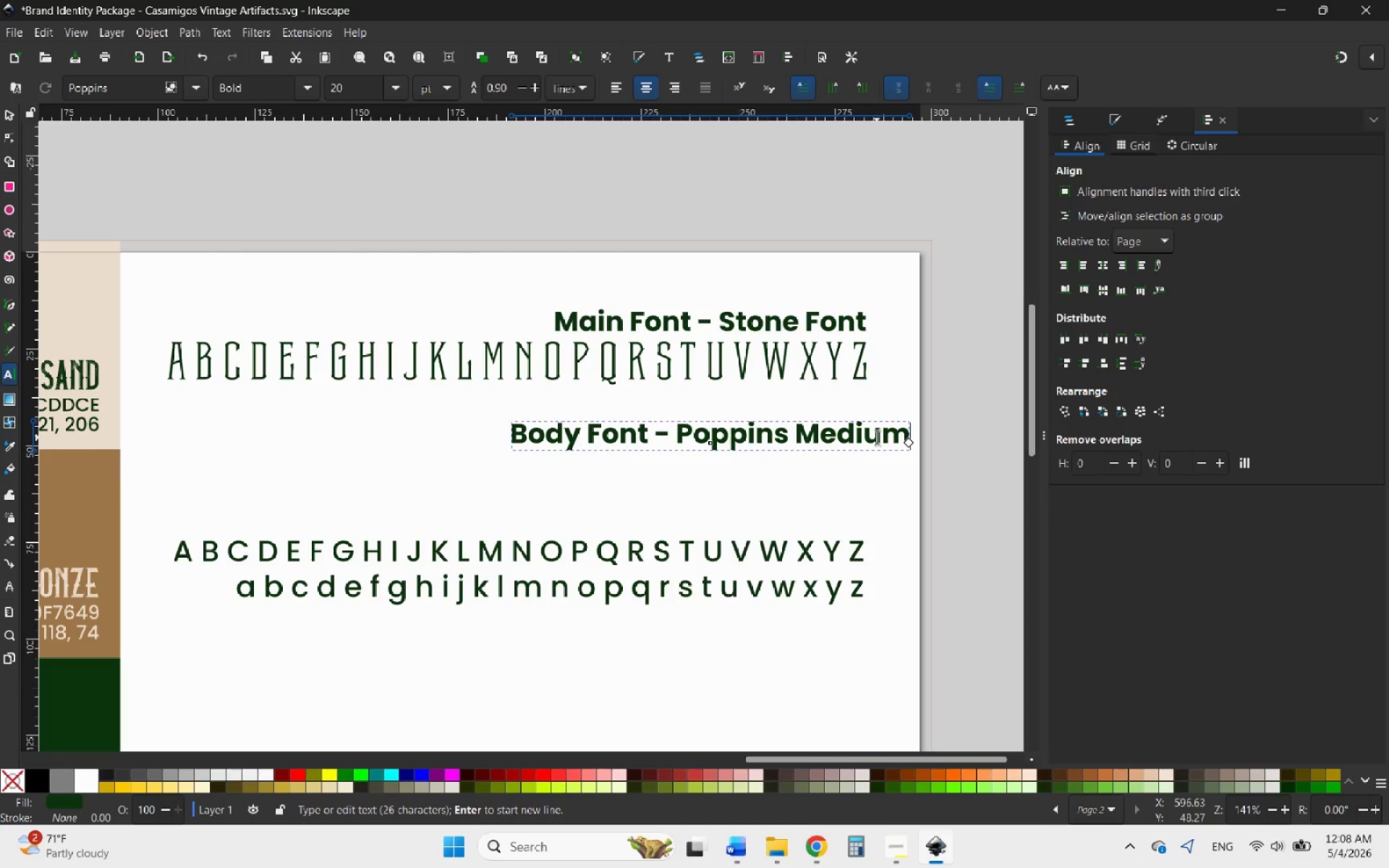 
left_click([17, 106])
 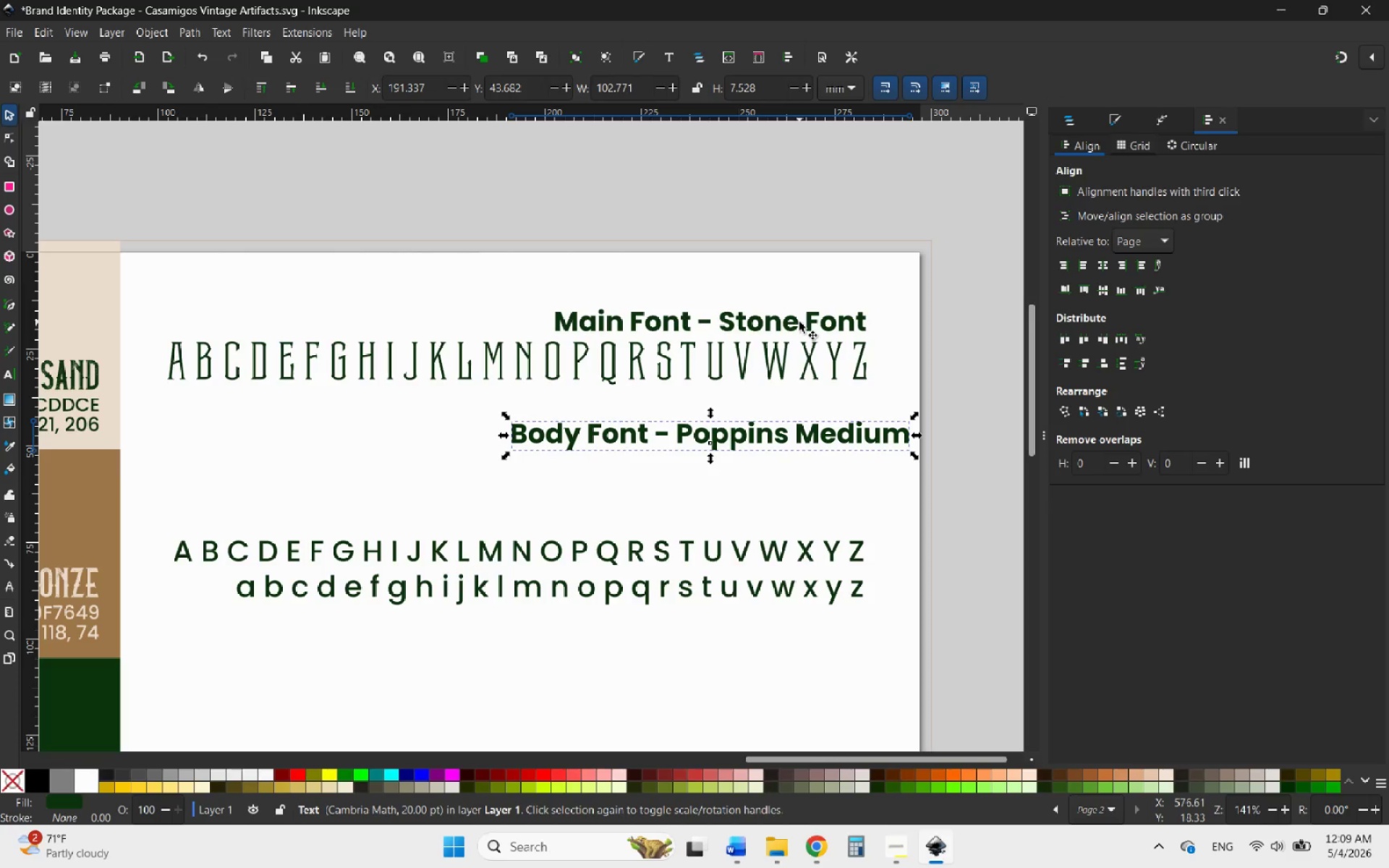 
hold_key(key=ShiftLeft, duration=0.42)
left_click([799, 322])
 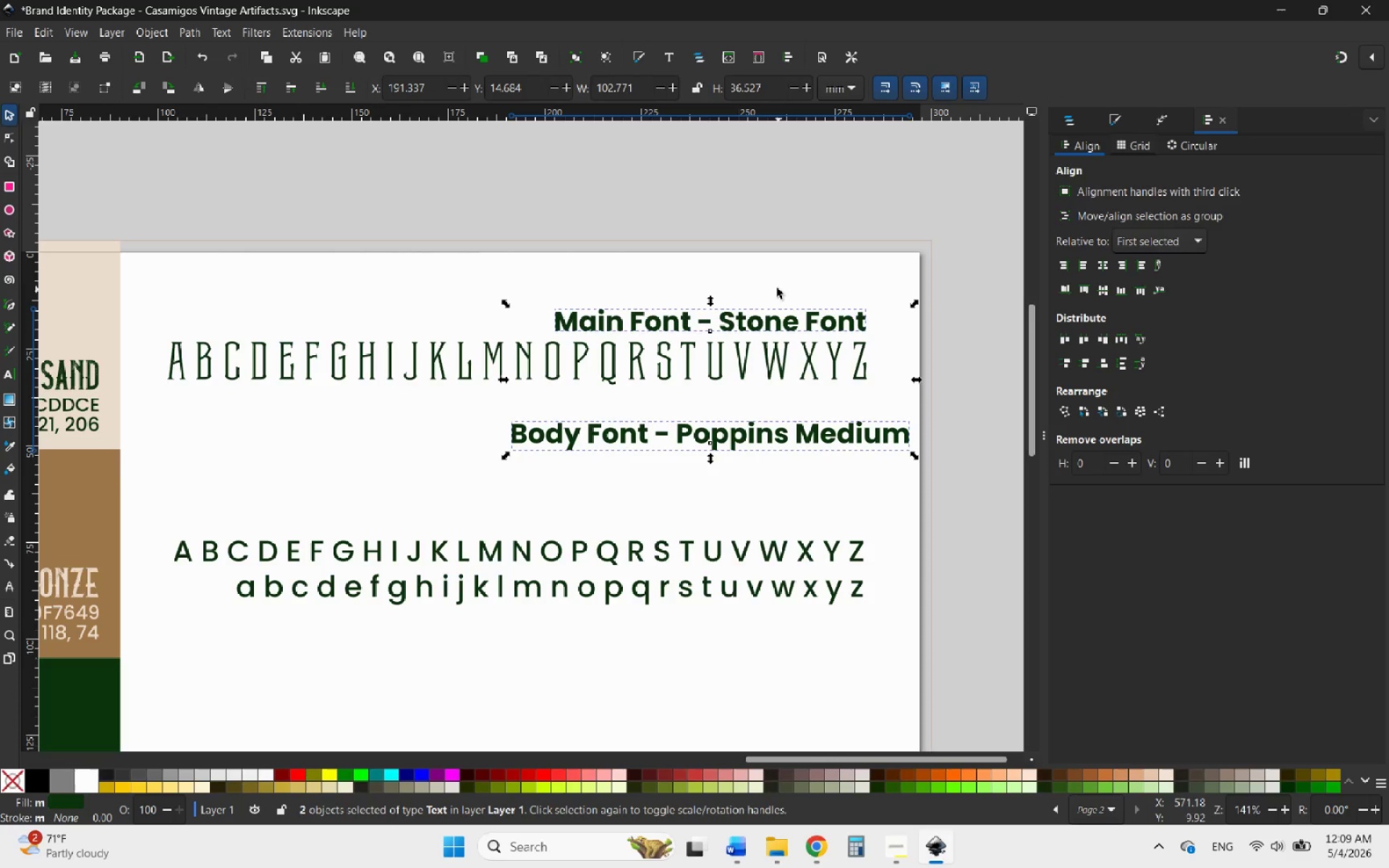 
left_click([777, 288])
 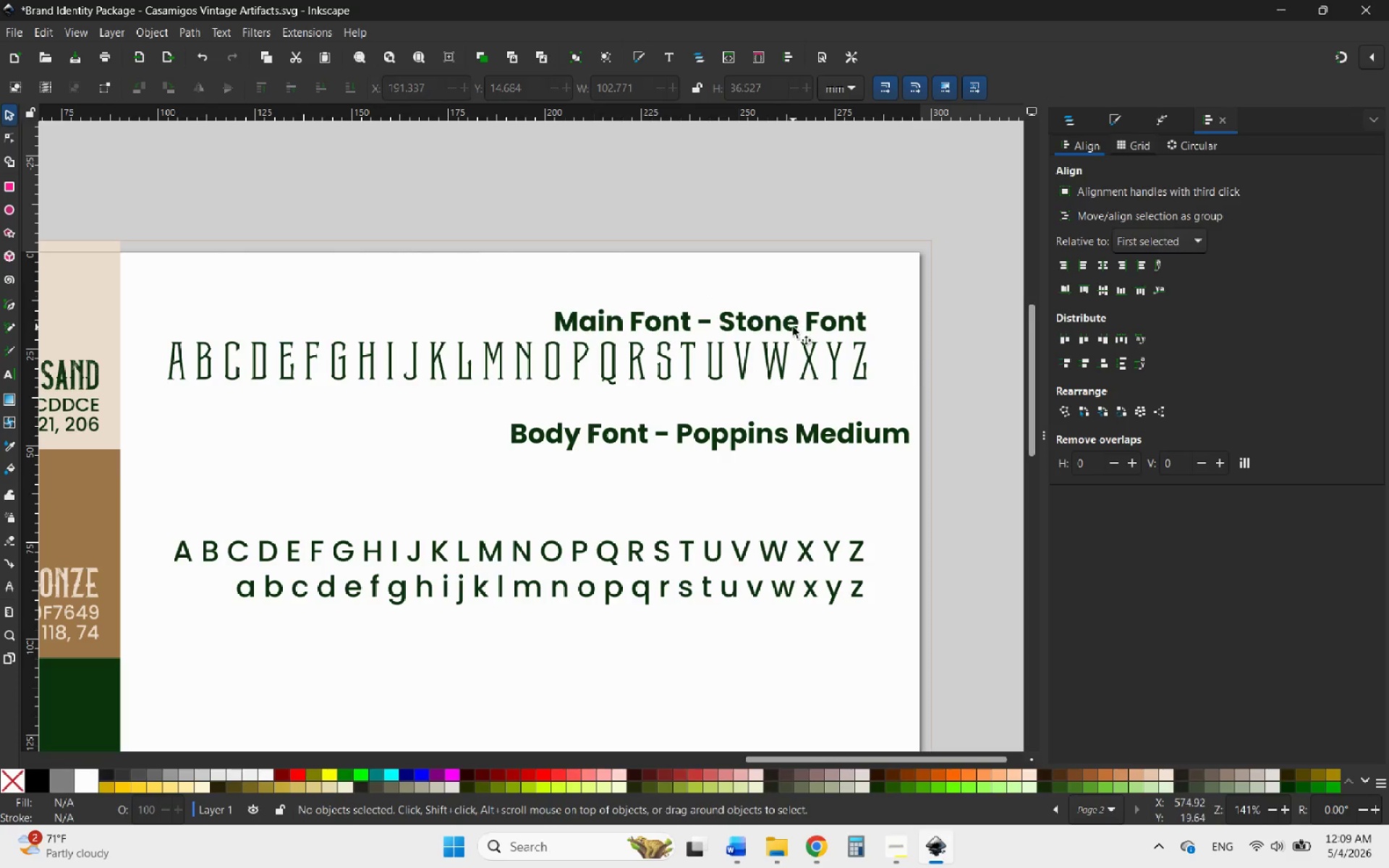 
left_click([793, 327])
 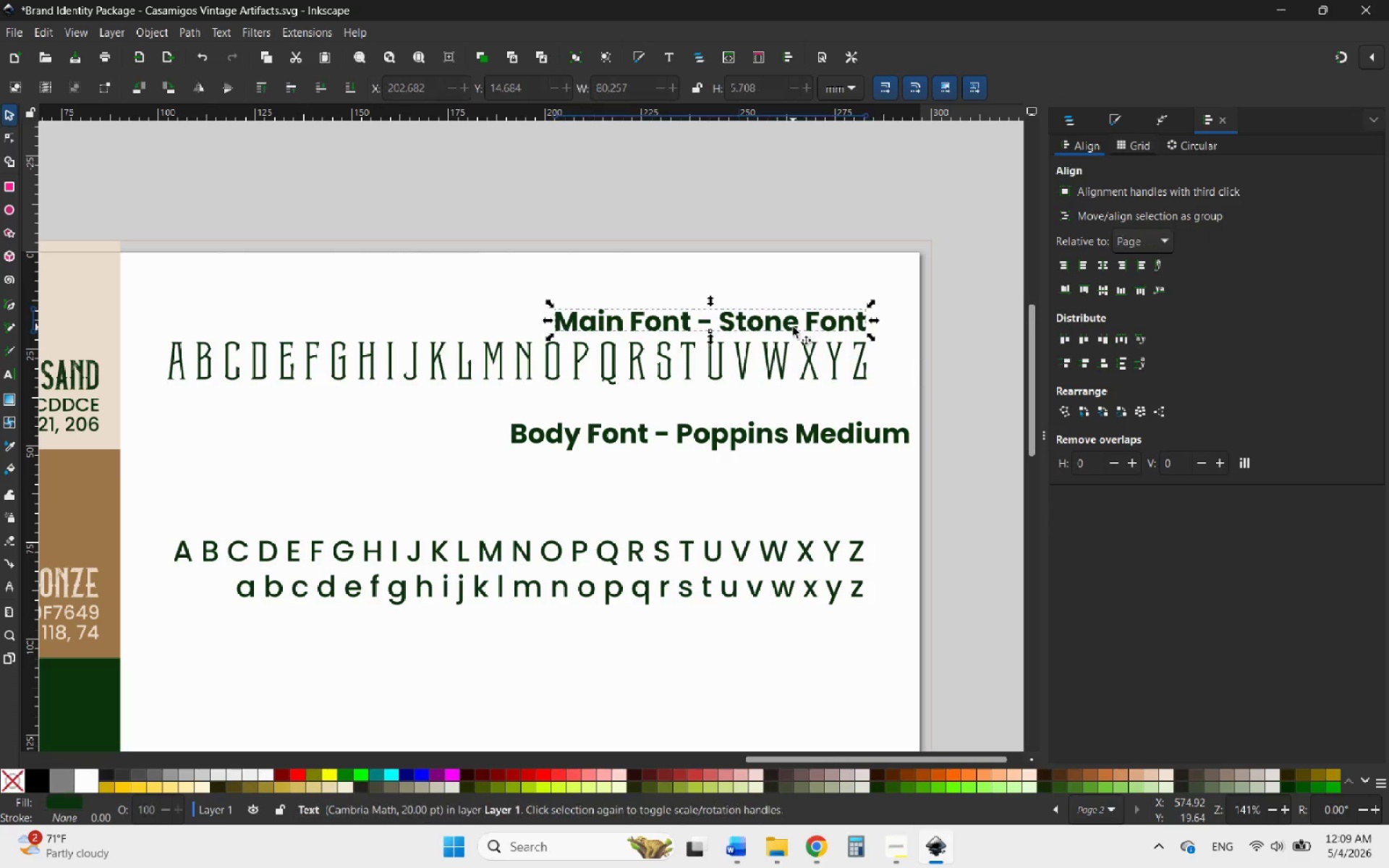 
hold_key(key=ShiftLeft, duration=1.0)
left_click([763, 433])
 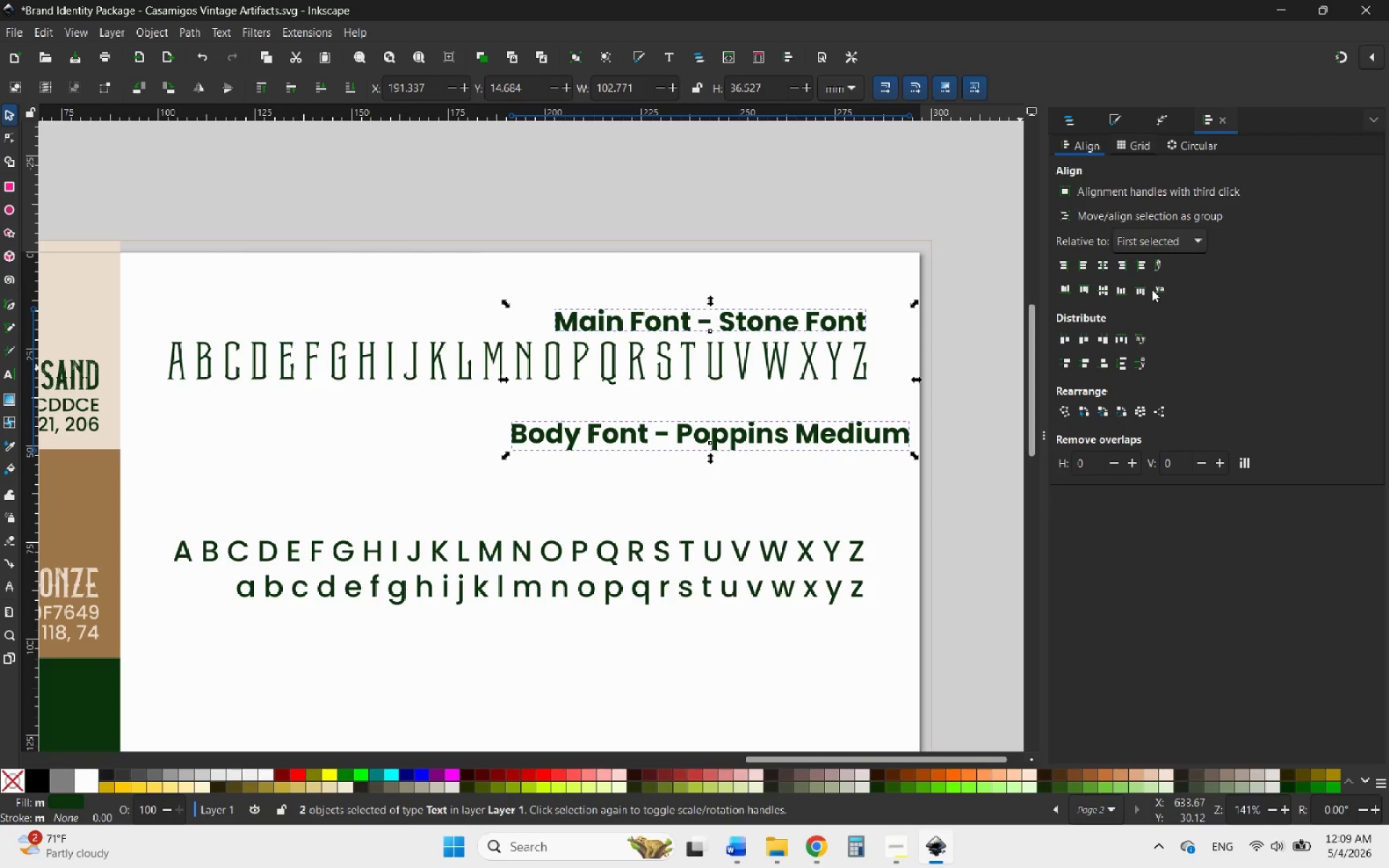 
left_click([1126, 265])
 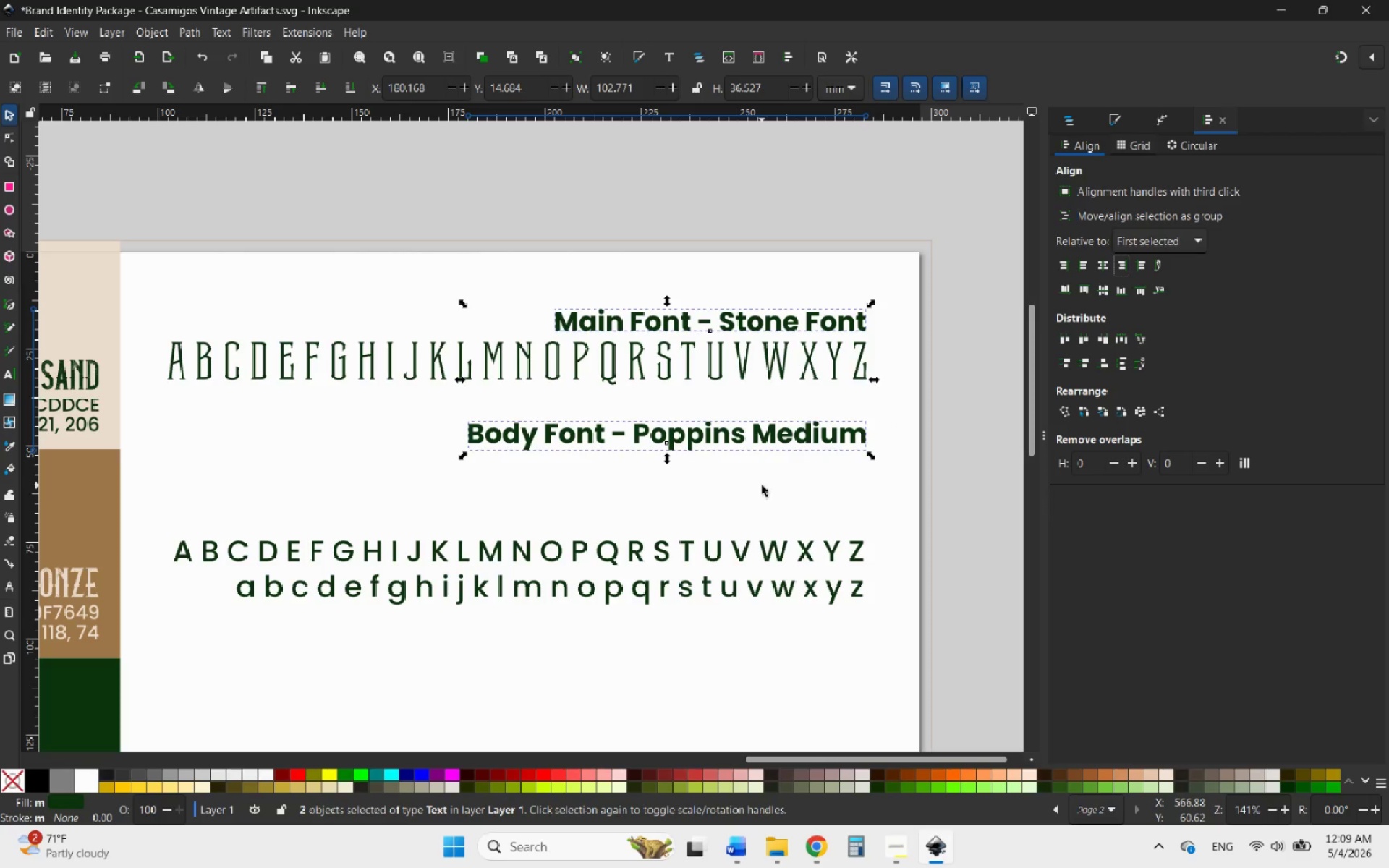 
left_click([762, 485])
 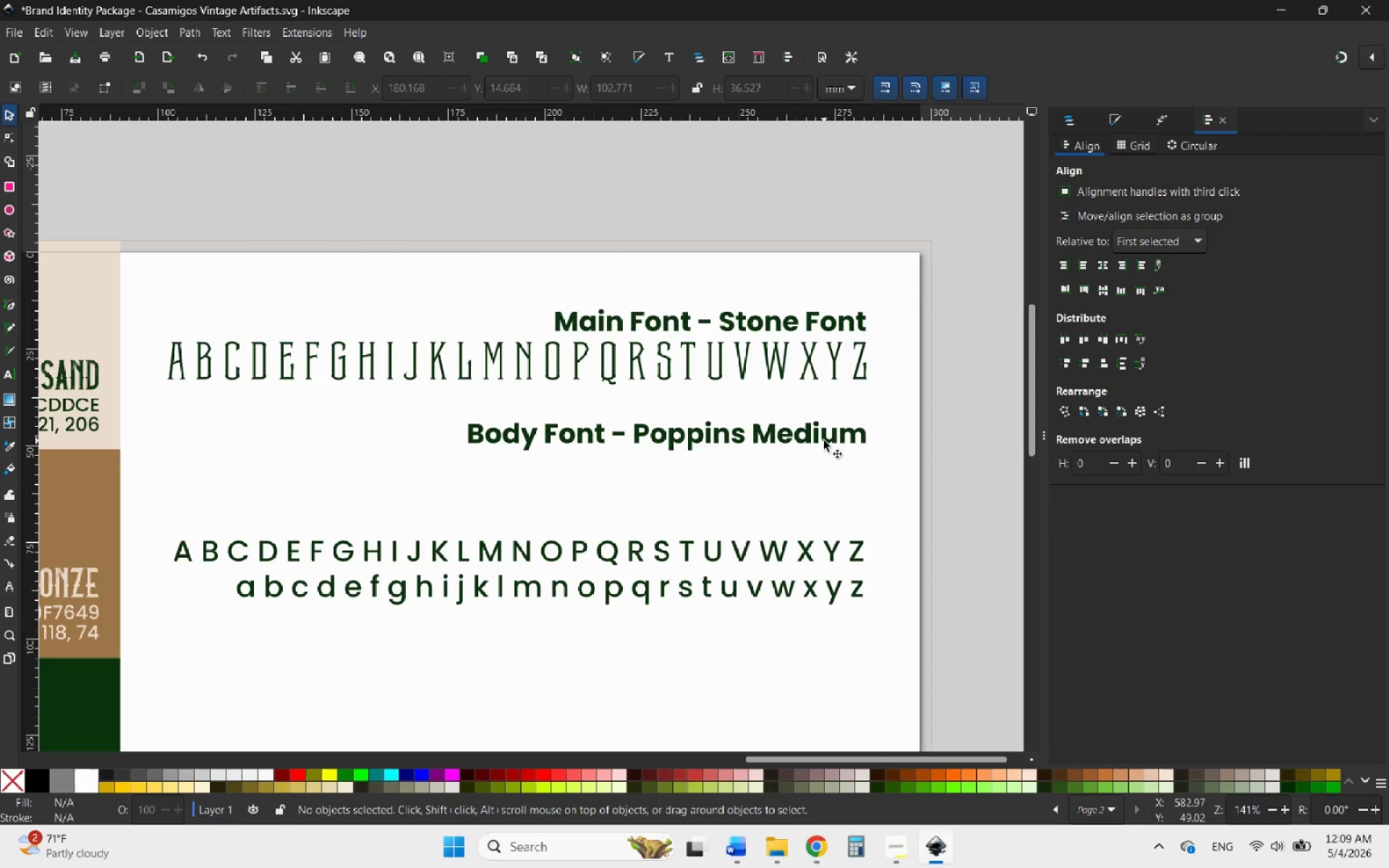 
left_click_drag(start_coordinate=[824, 439], to_coordinate=[824, 428])
 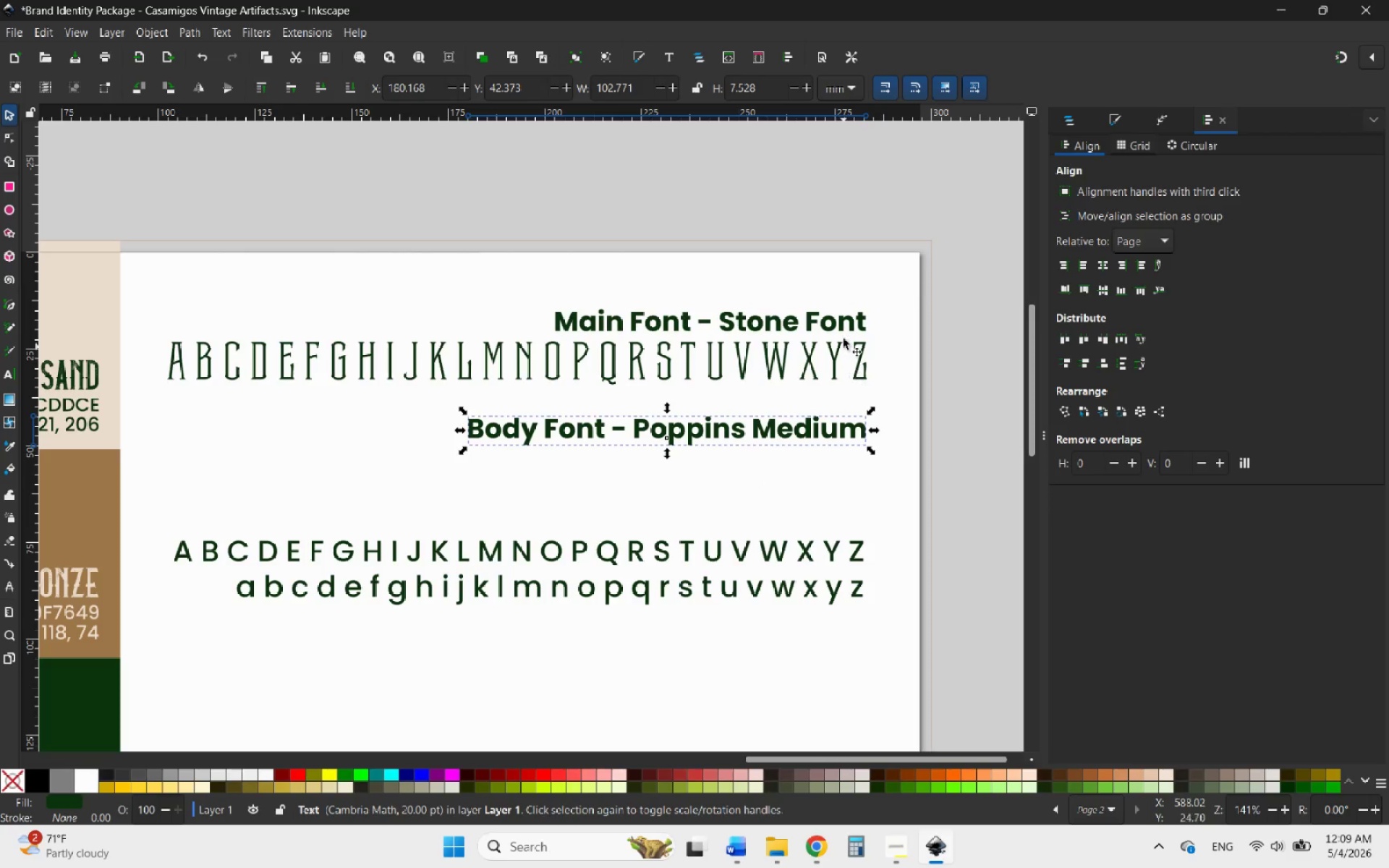 
hold_key(key=ShiftLeft, duration=3.56)
 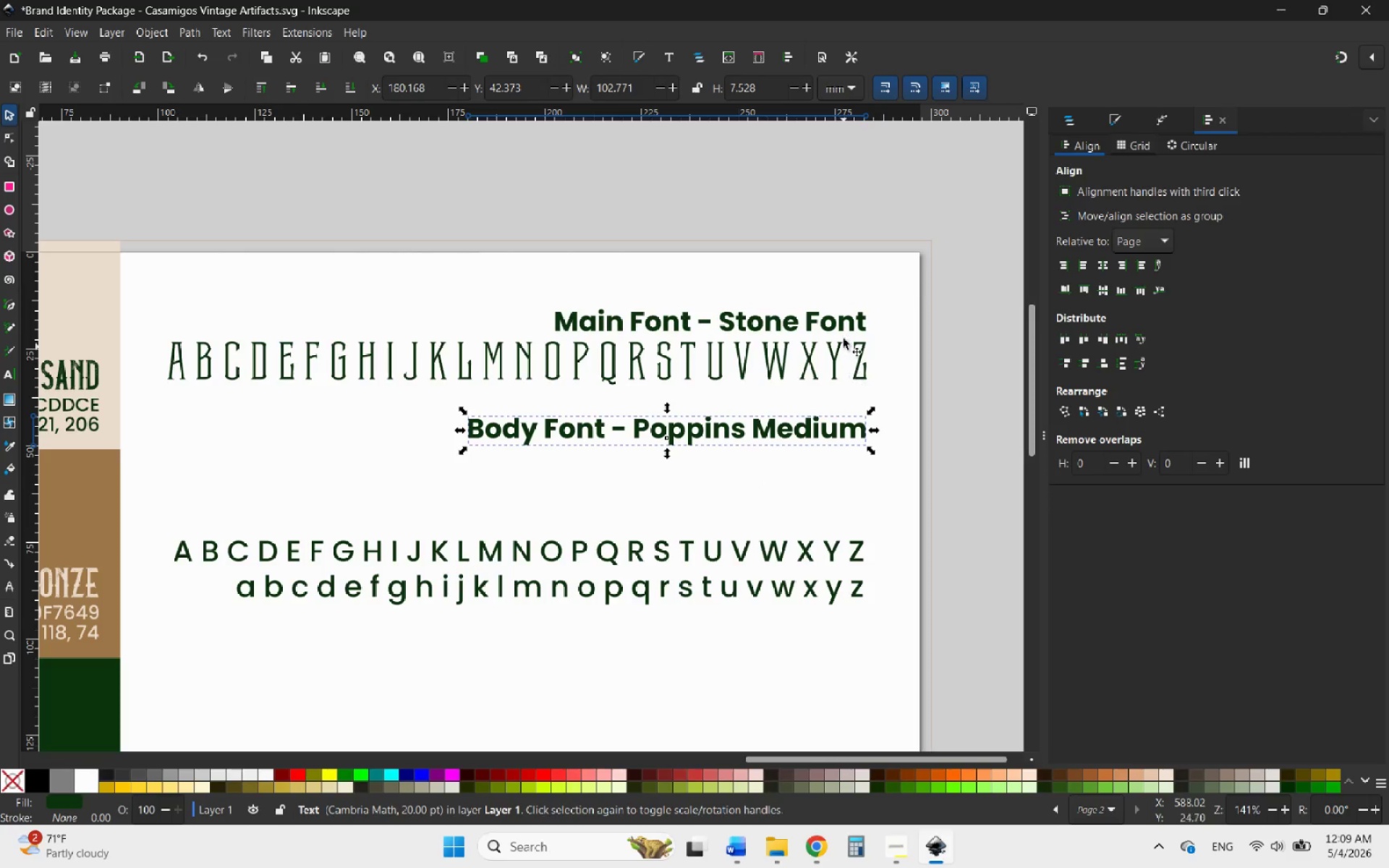 
hold_key(key=ShiftLeft, duration=0.36)
 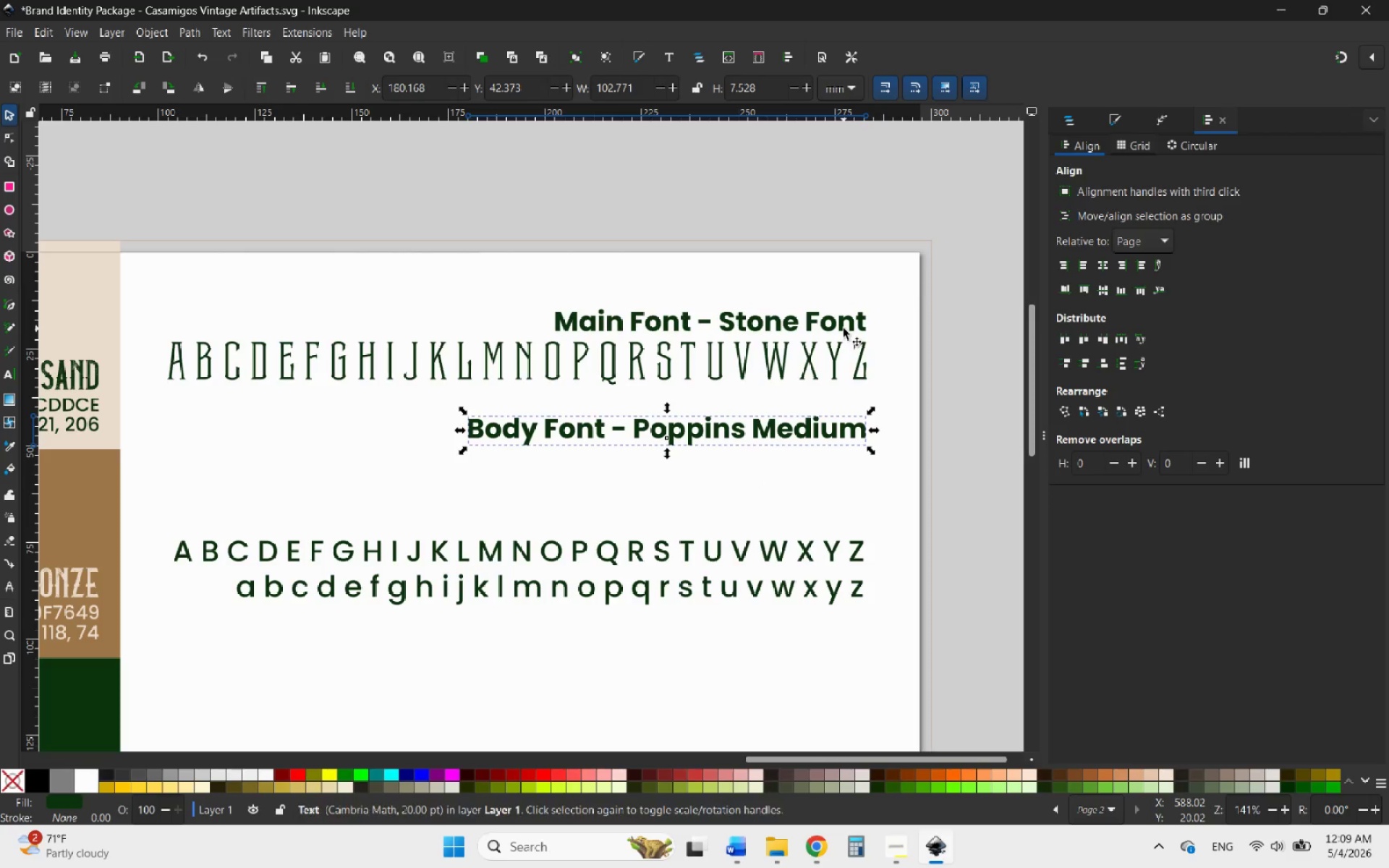 
left_click([844, 328])
 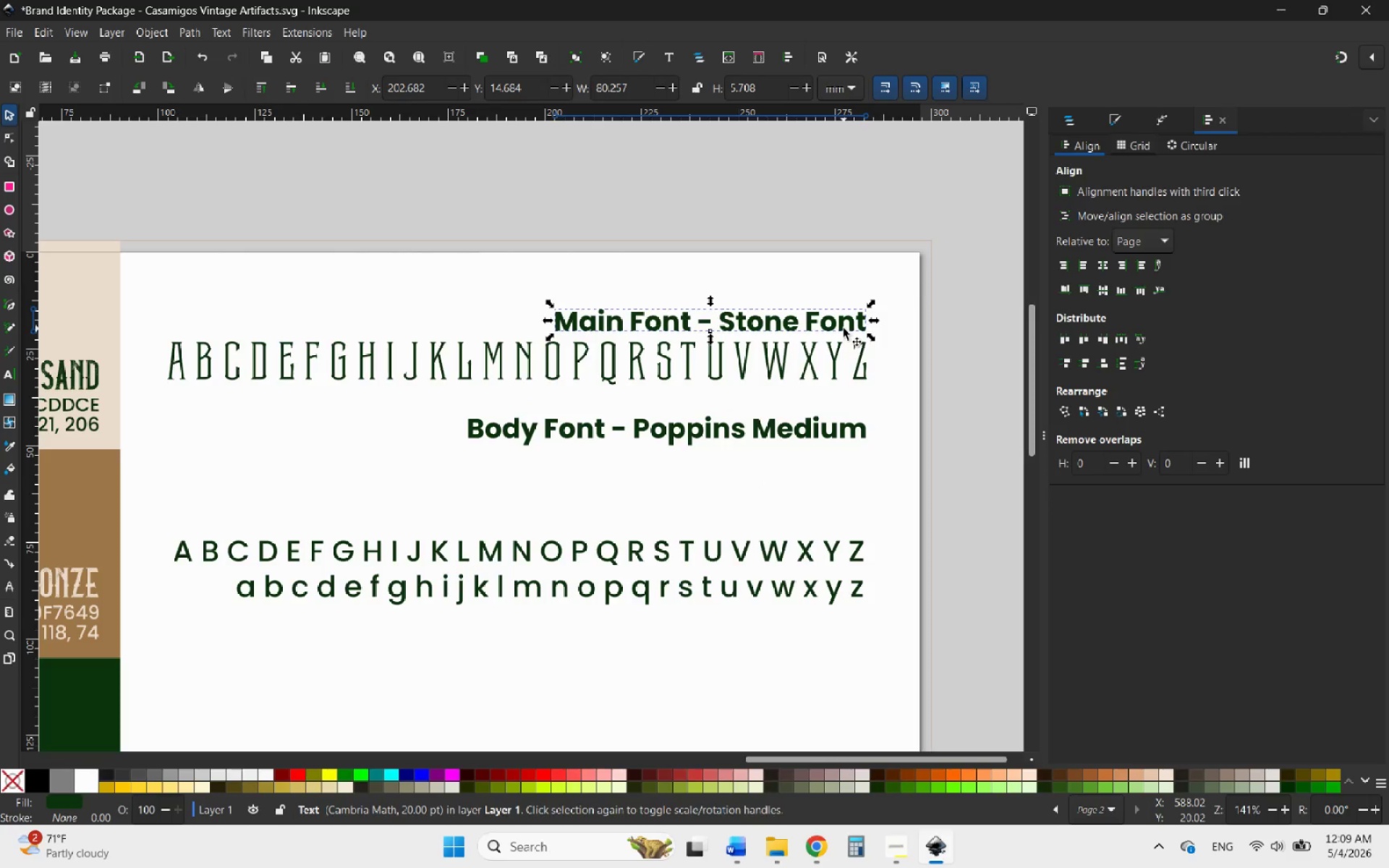 
hold_key(key=ShiftLeft, duration=1.01)
left_click([820, 432])
 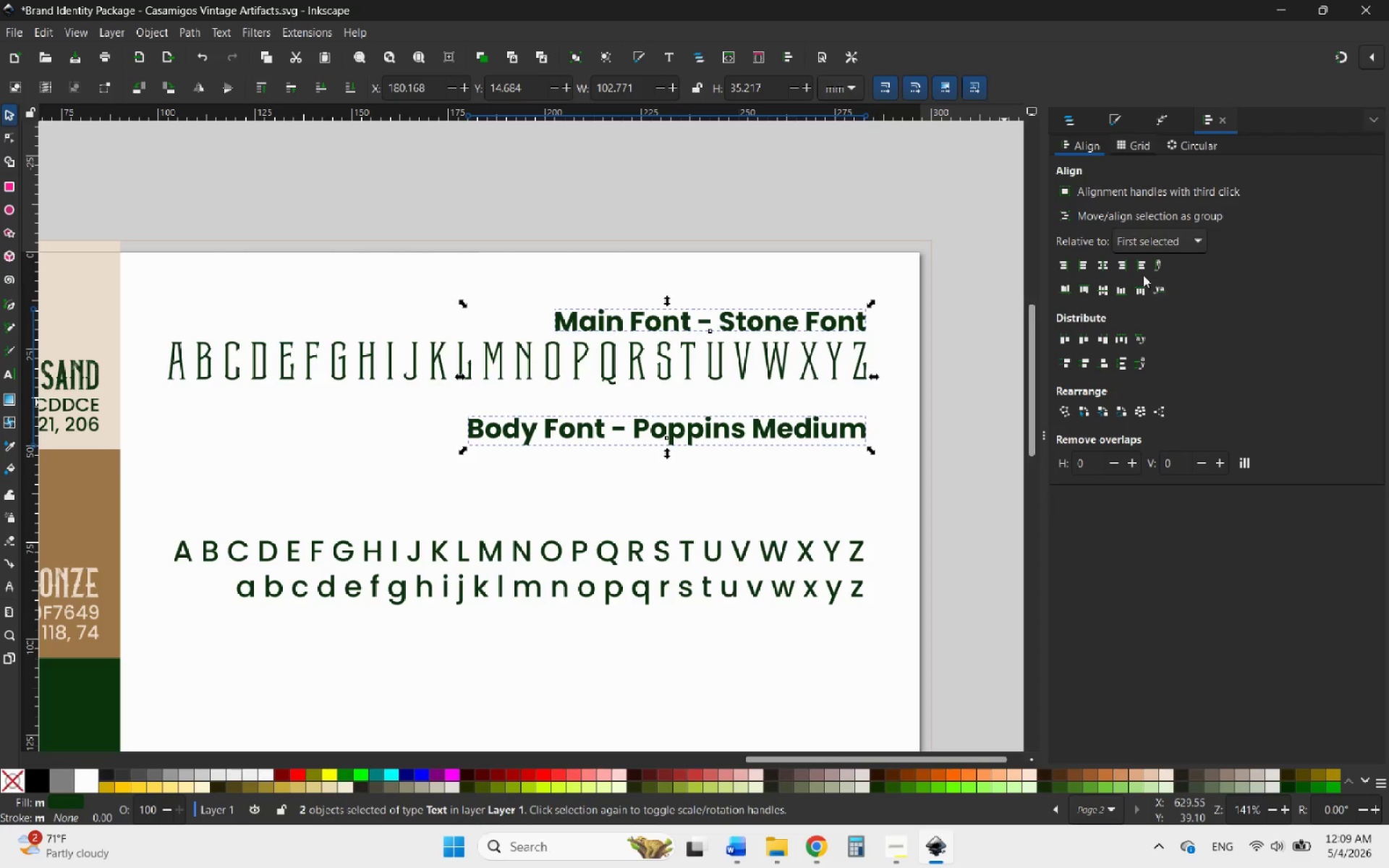 
left_click([1122, 264])
 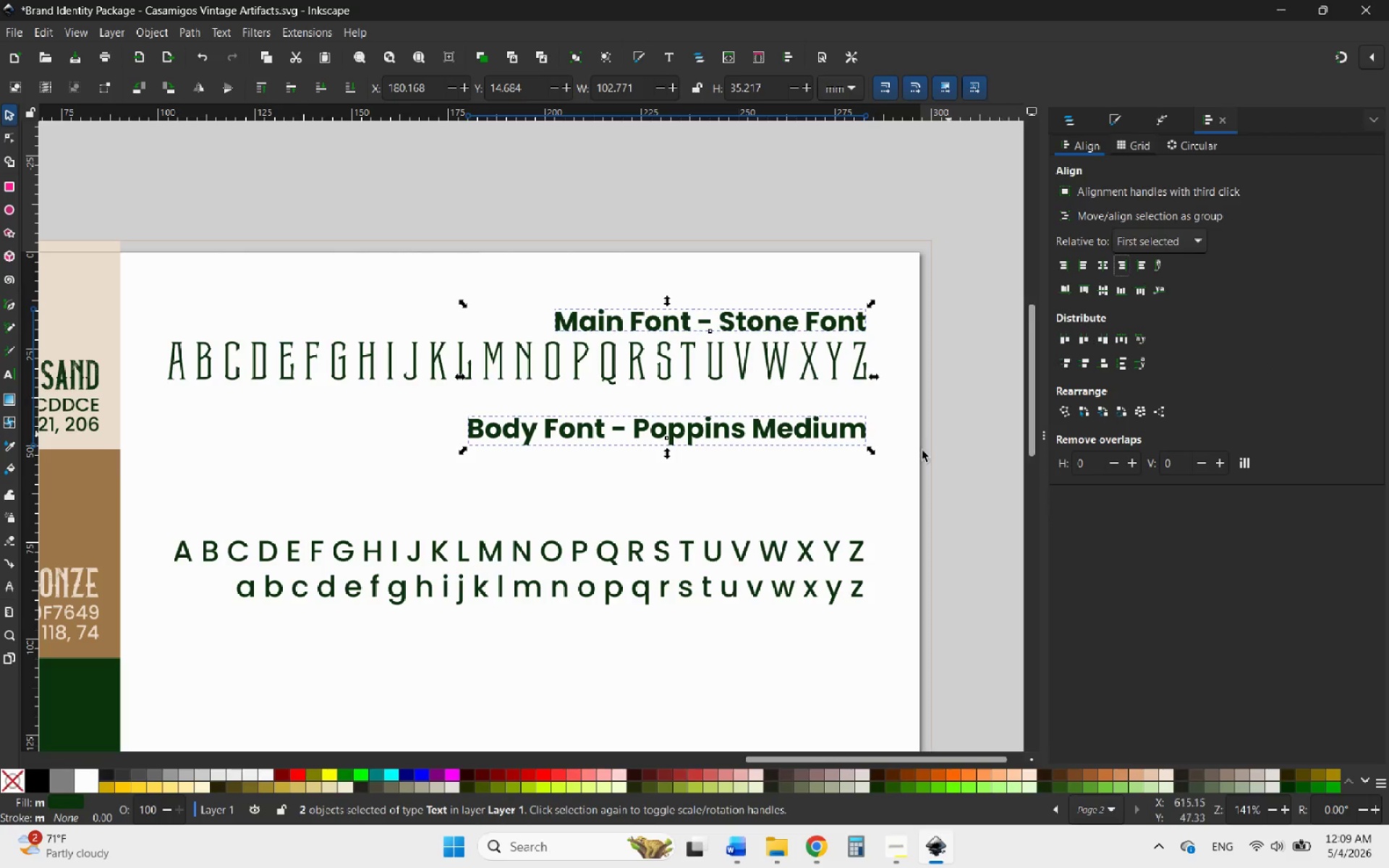 
left_click([896, 470])
 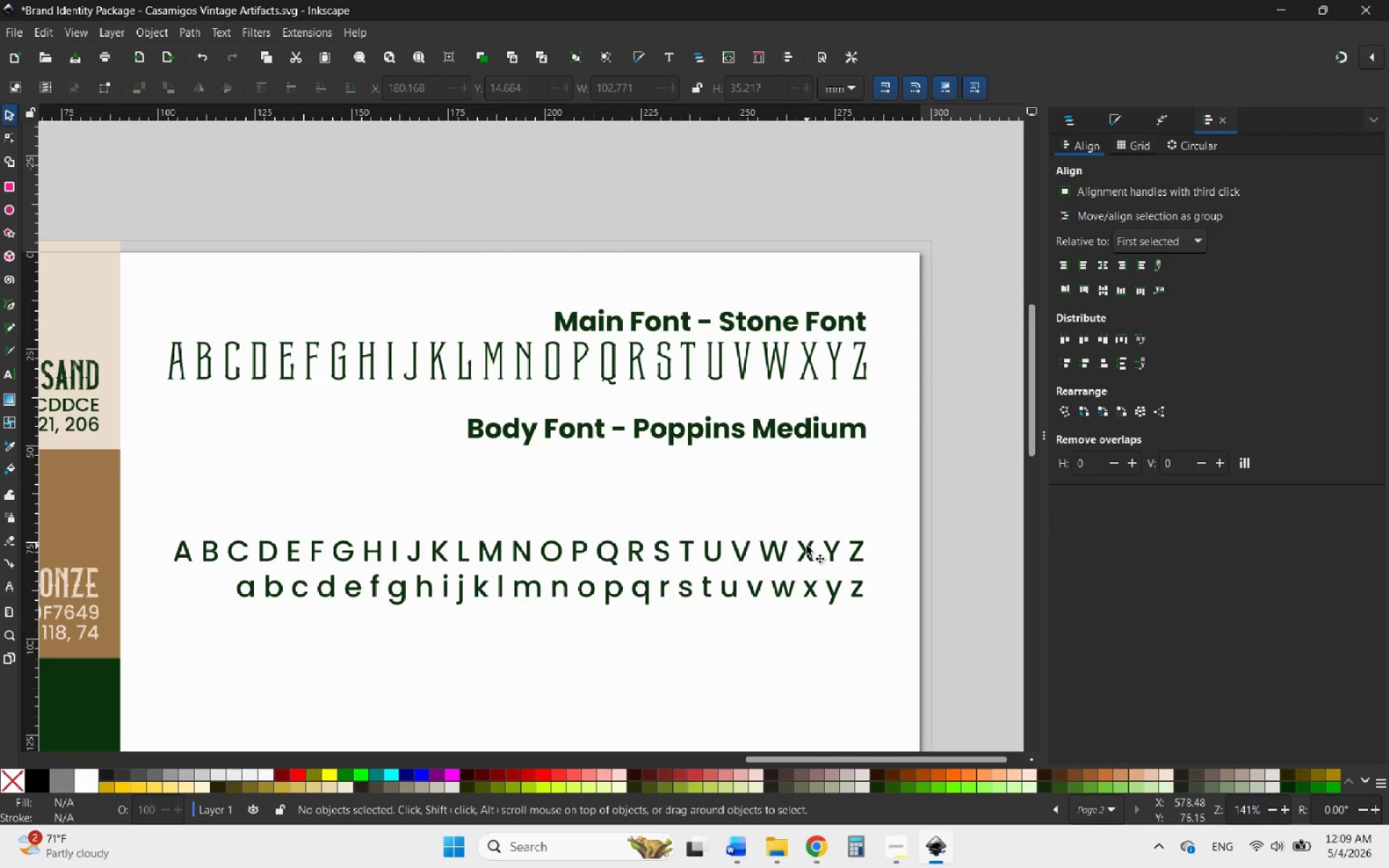 
left_click([807, 545])
 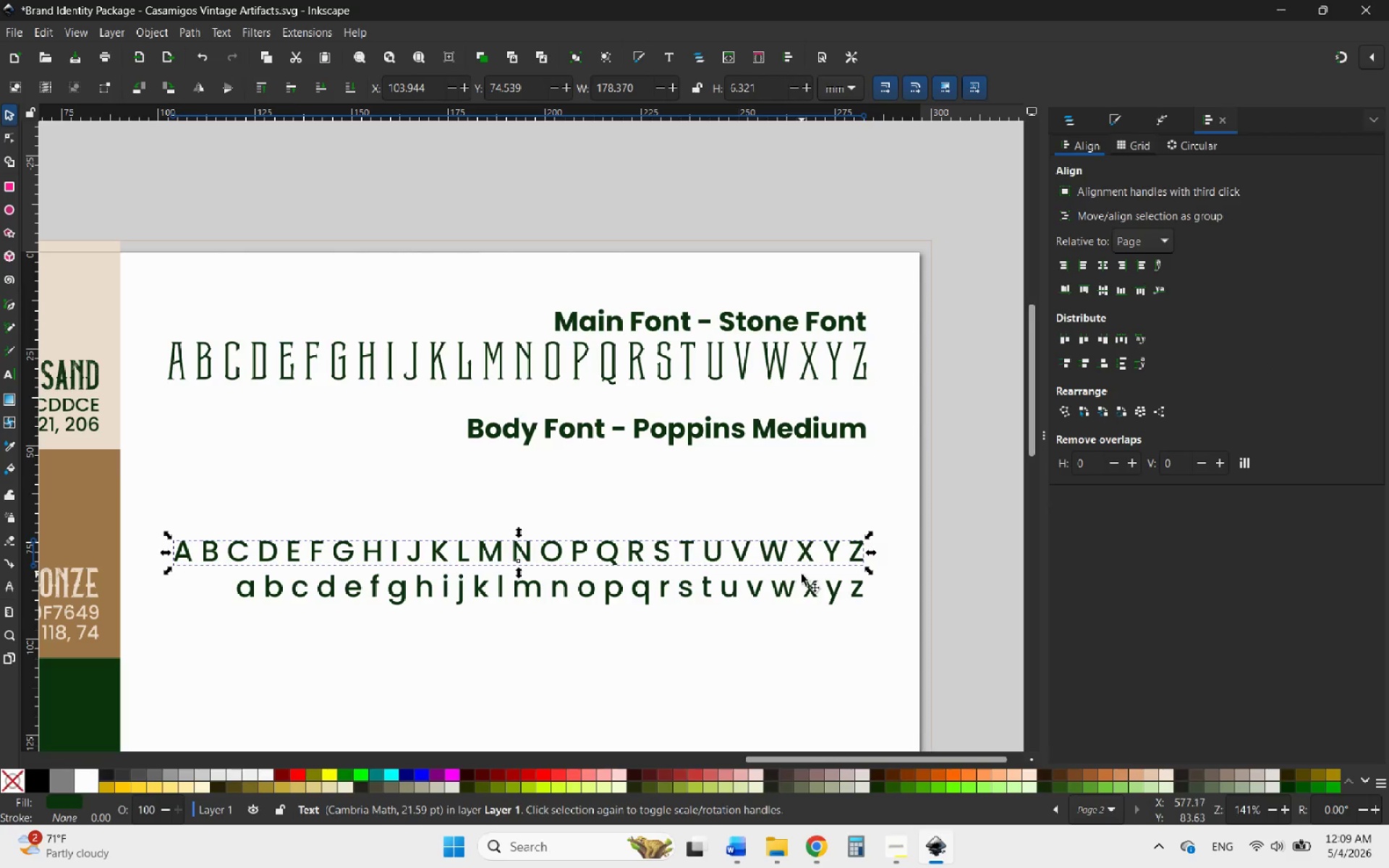 
hold_key(key=ShiftLeft, duration=0.67)
left_click([796, 587])
 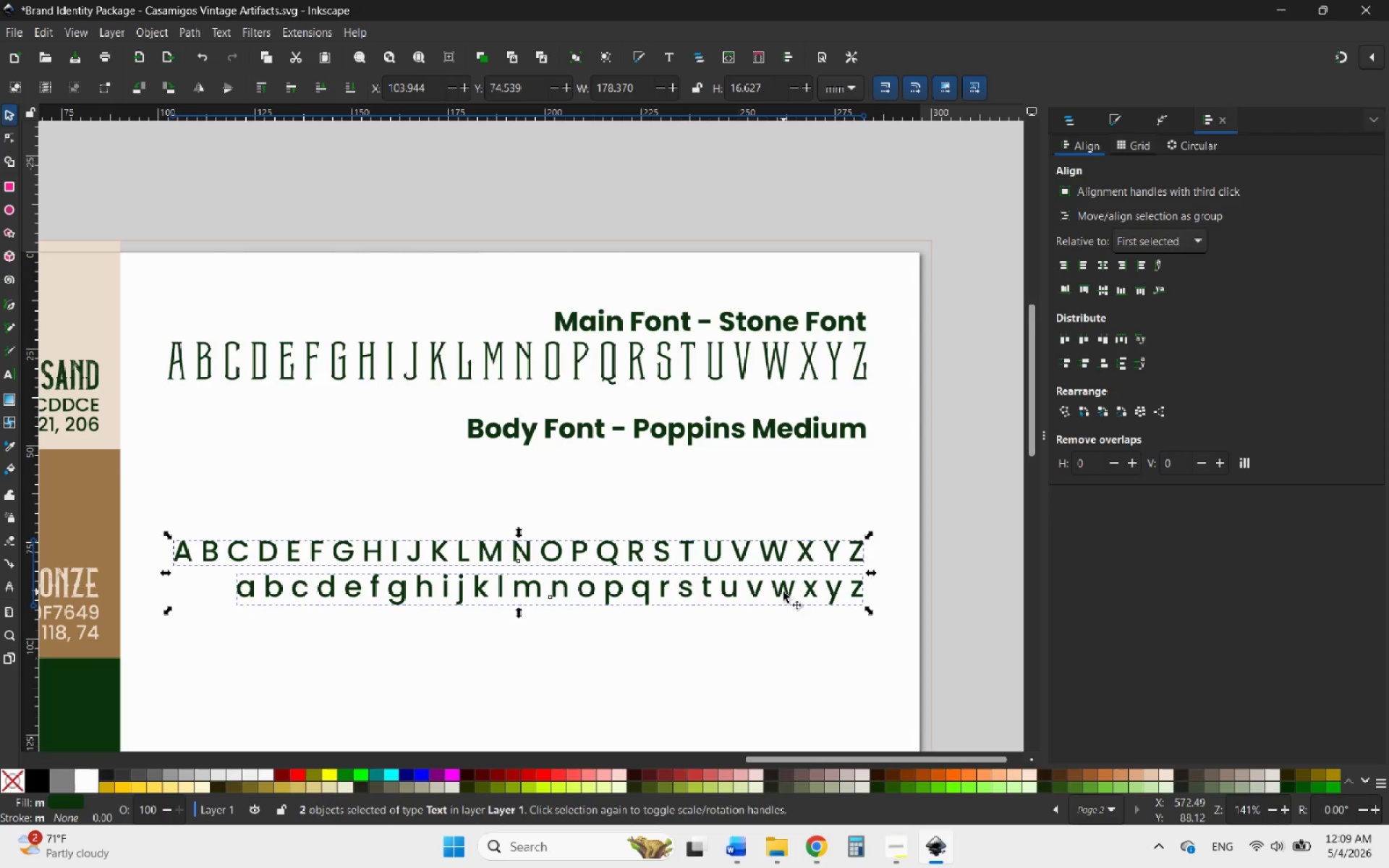 
left_click_drag(start_coordinate=[783, 592], to_coordinate=[789, 508])
 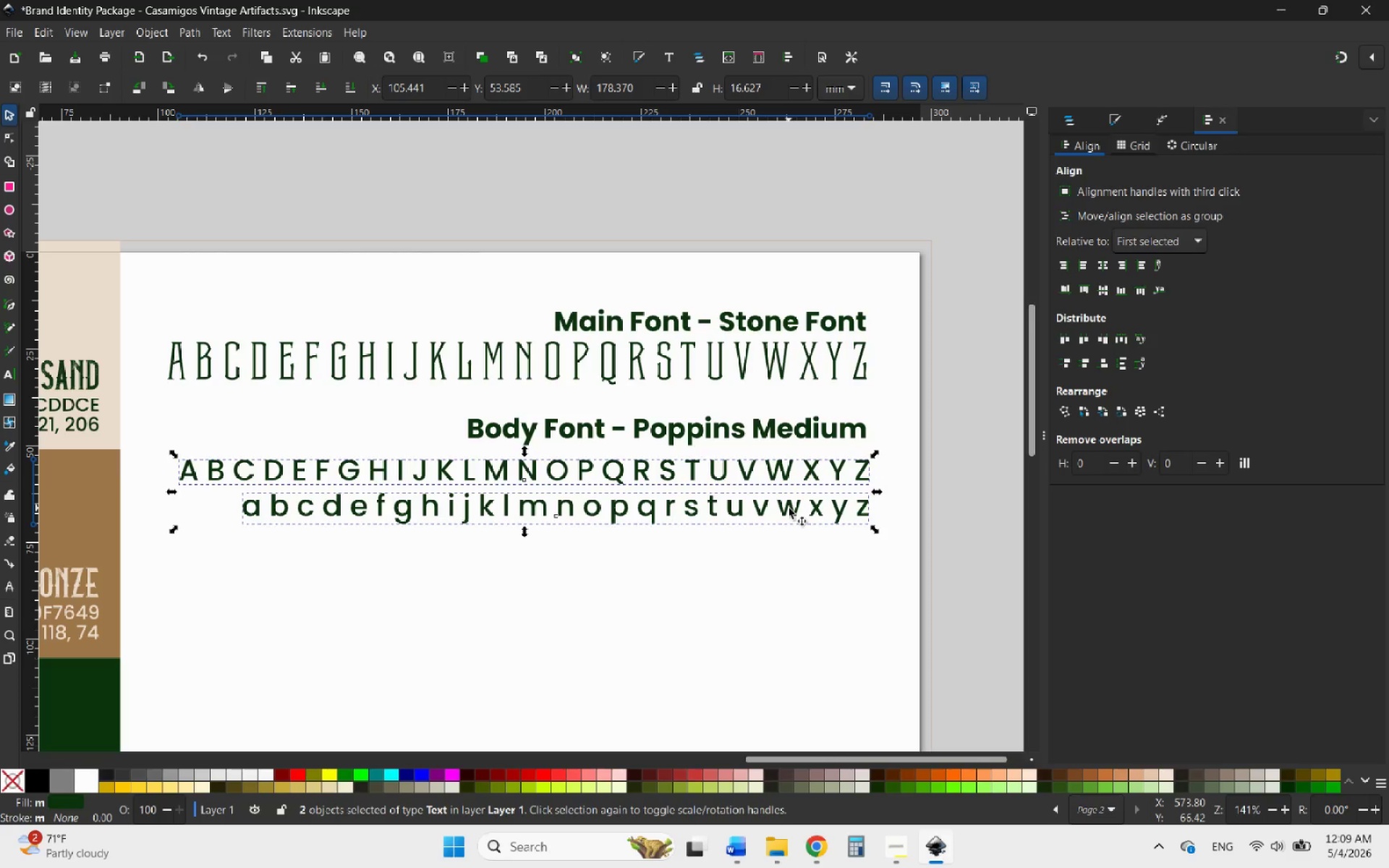 
hold_key(key=ShiftLeft, duration=5.23)
 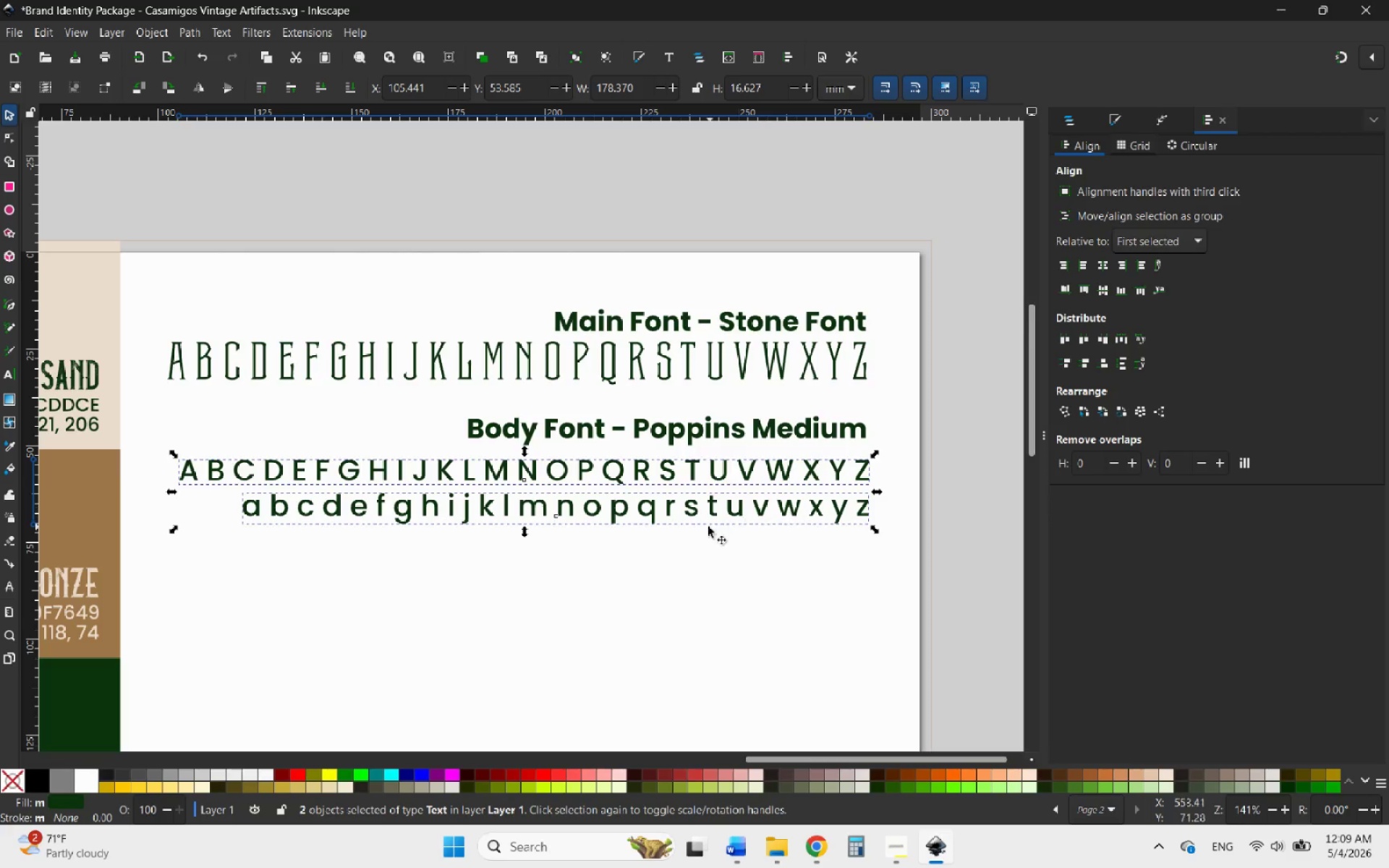 
left_click([703, 527])
 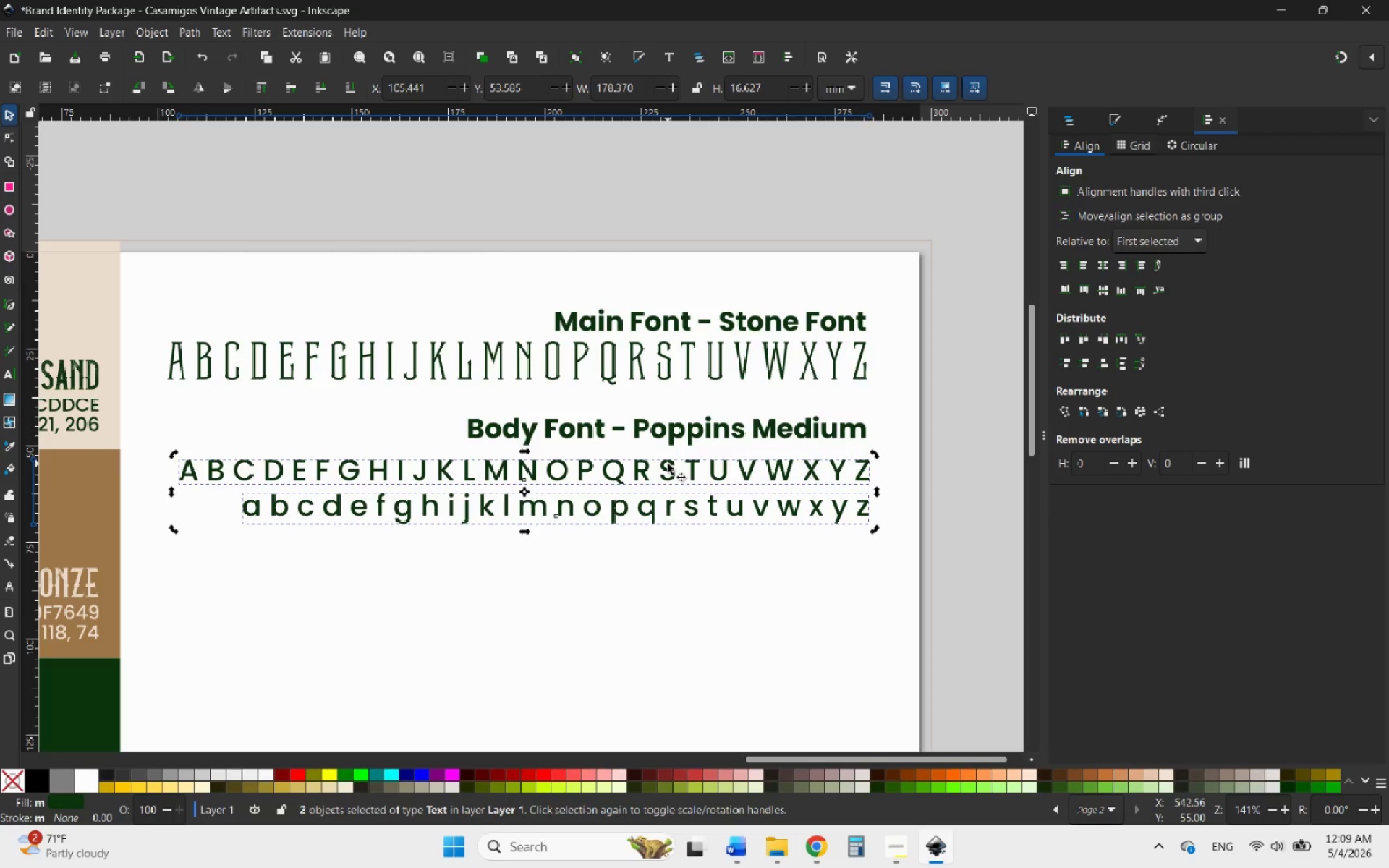 
double_click([668, 464])
 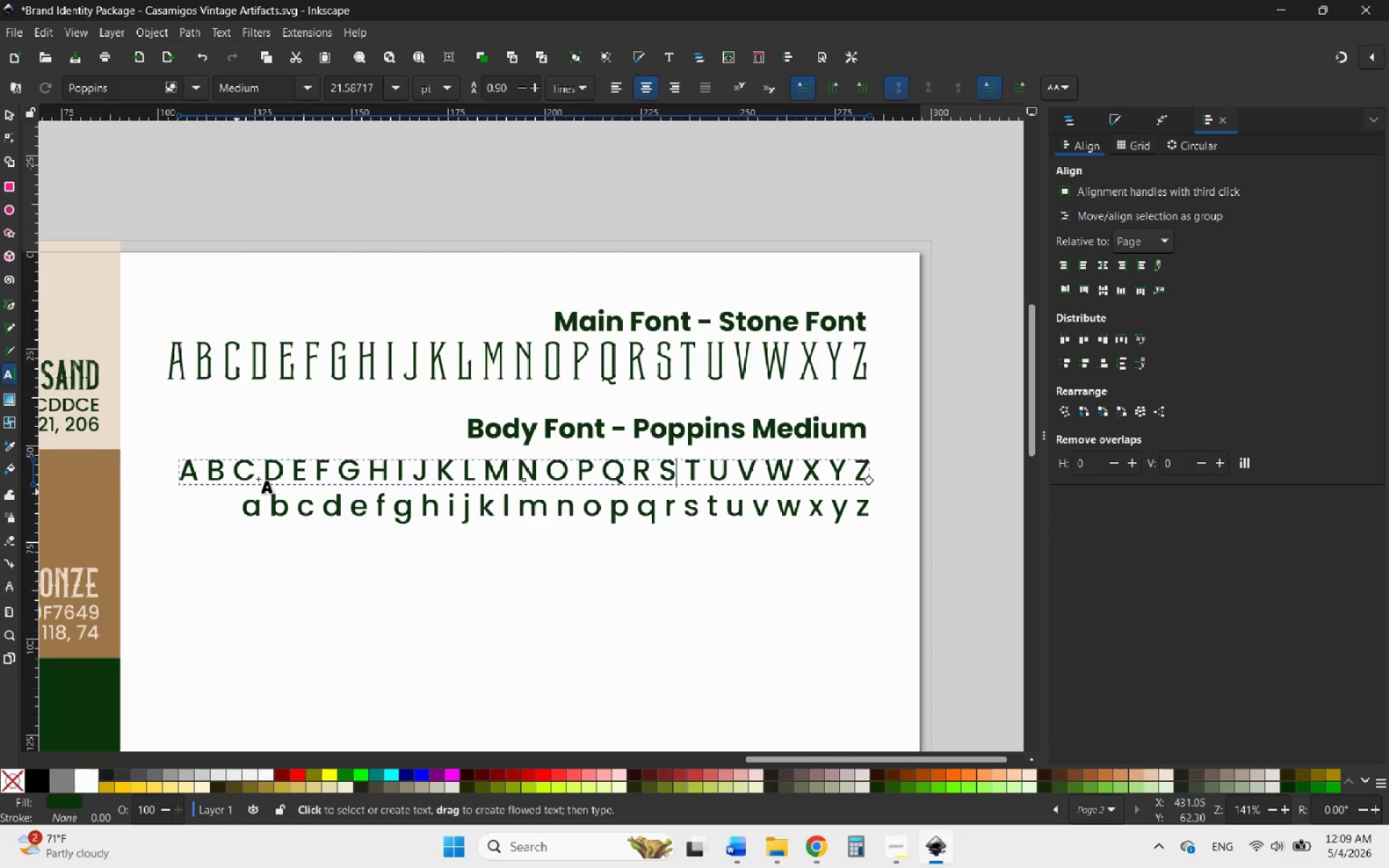 
left_click([11, 114])
 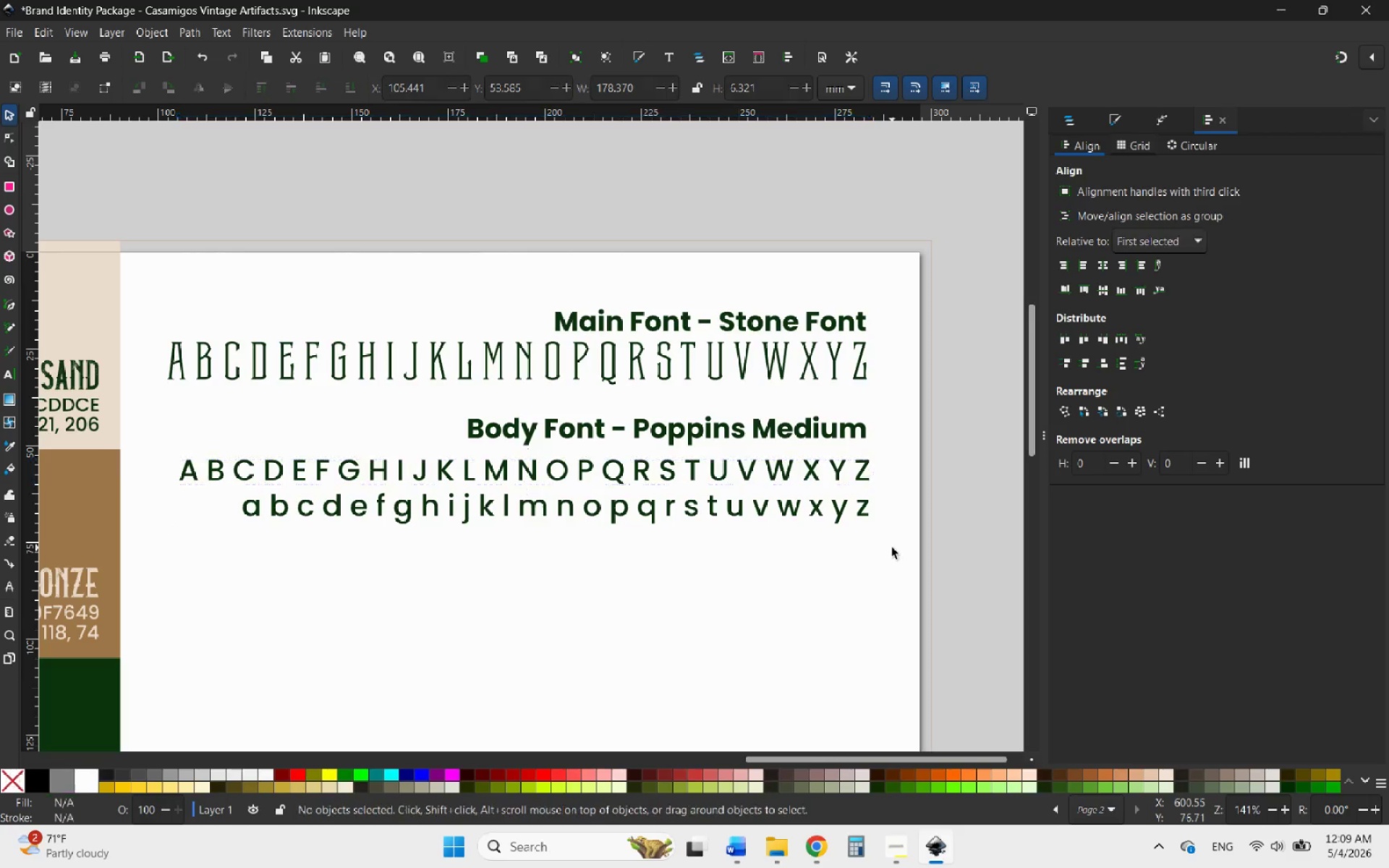 
double_click([827, 520])
 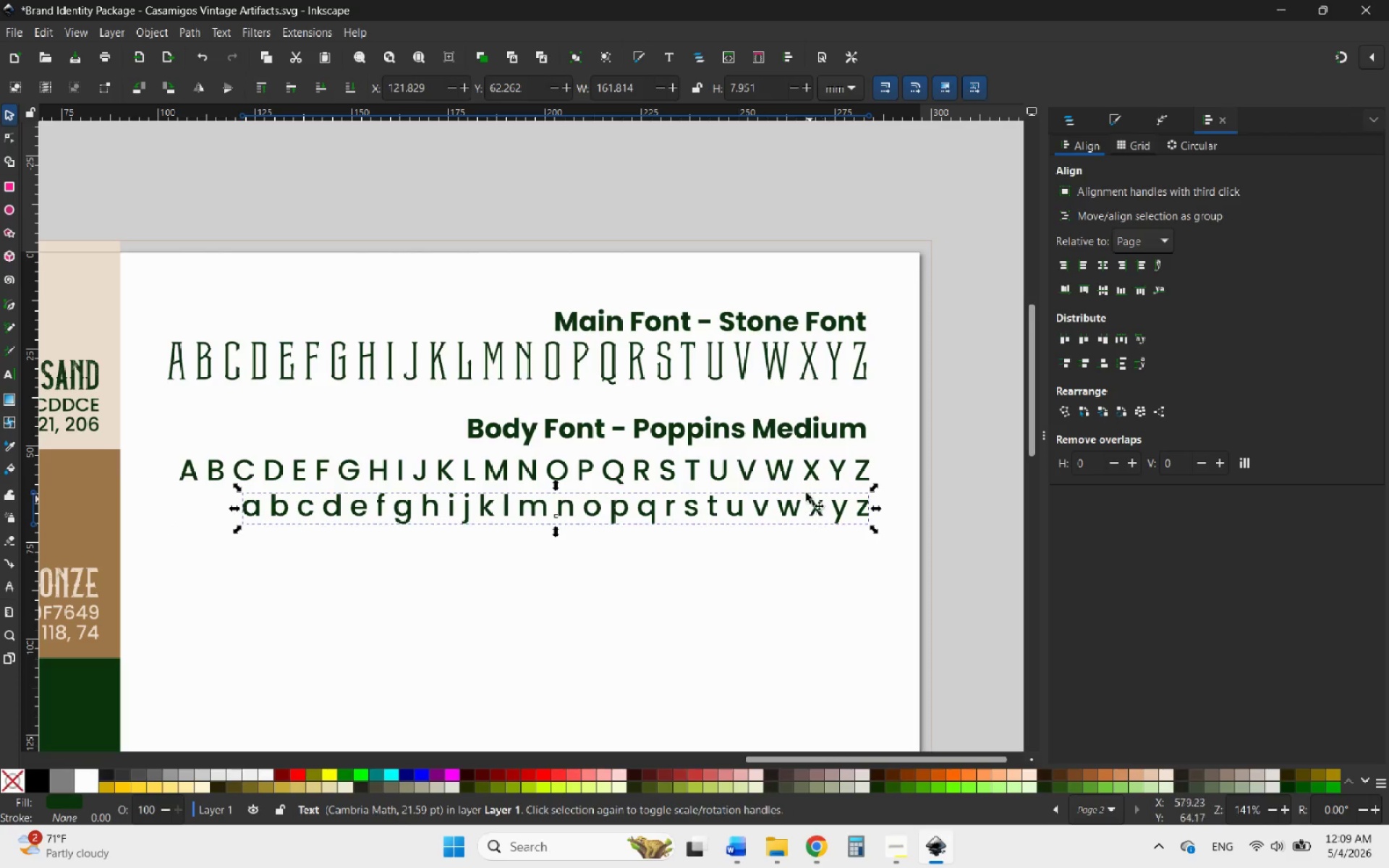 
hold_key(key=ShiftLeft, duration=1.81)
left_click([791, 476])
 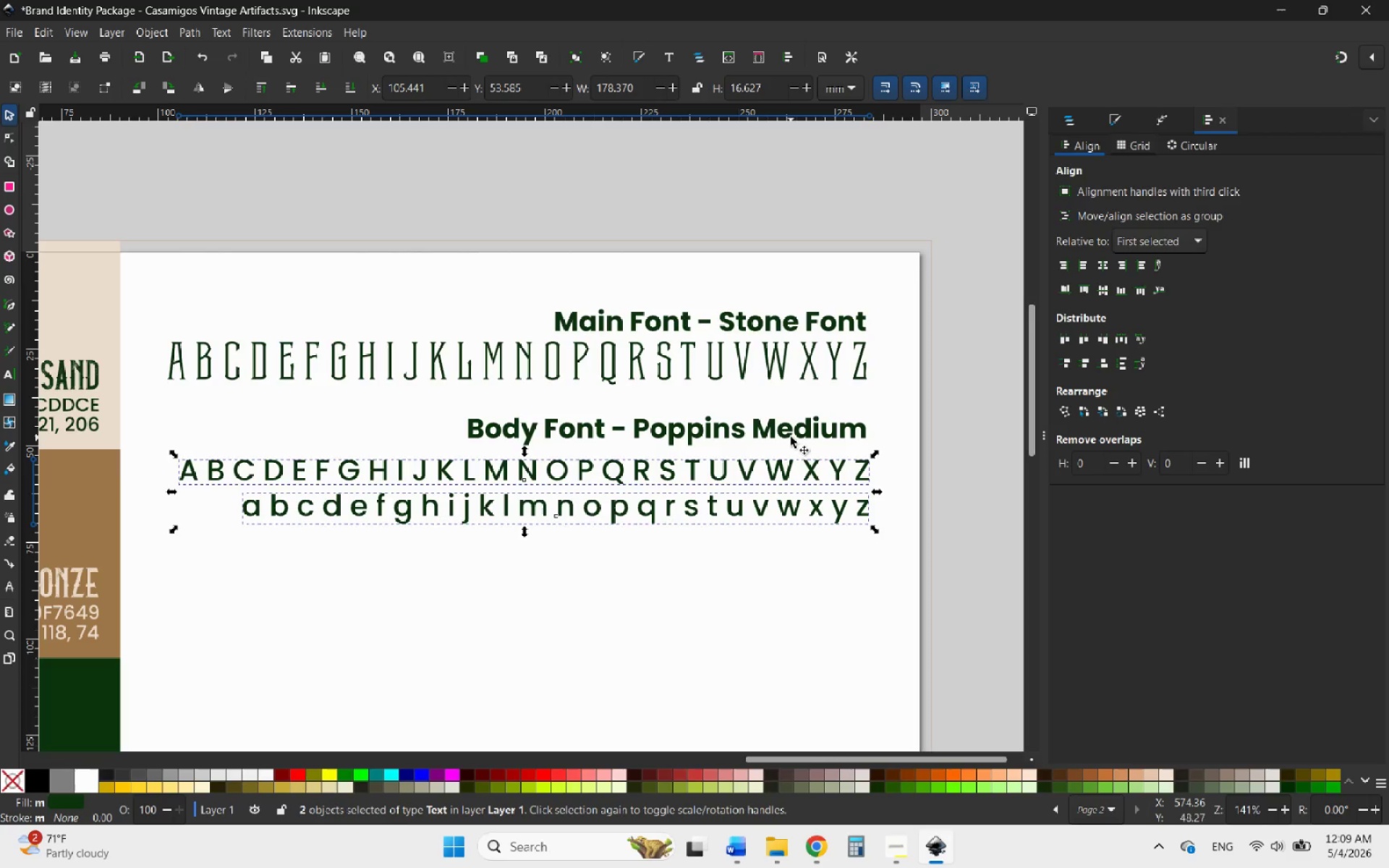 
left_click([791, 435])
 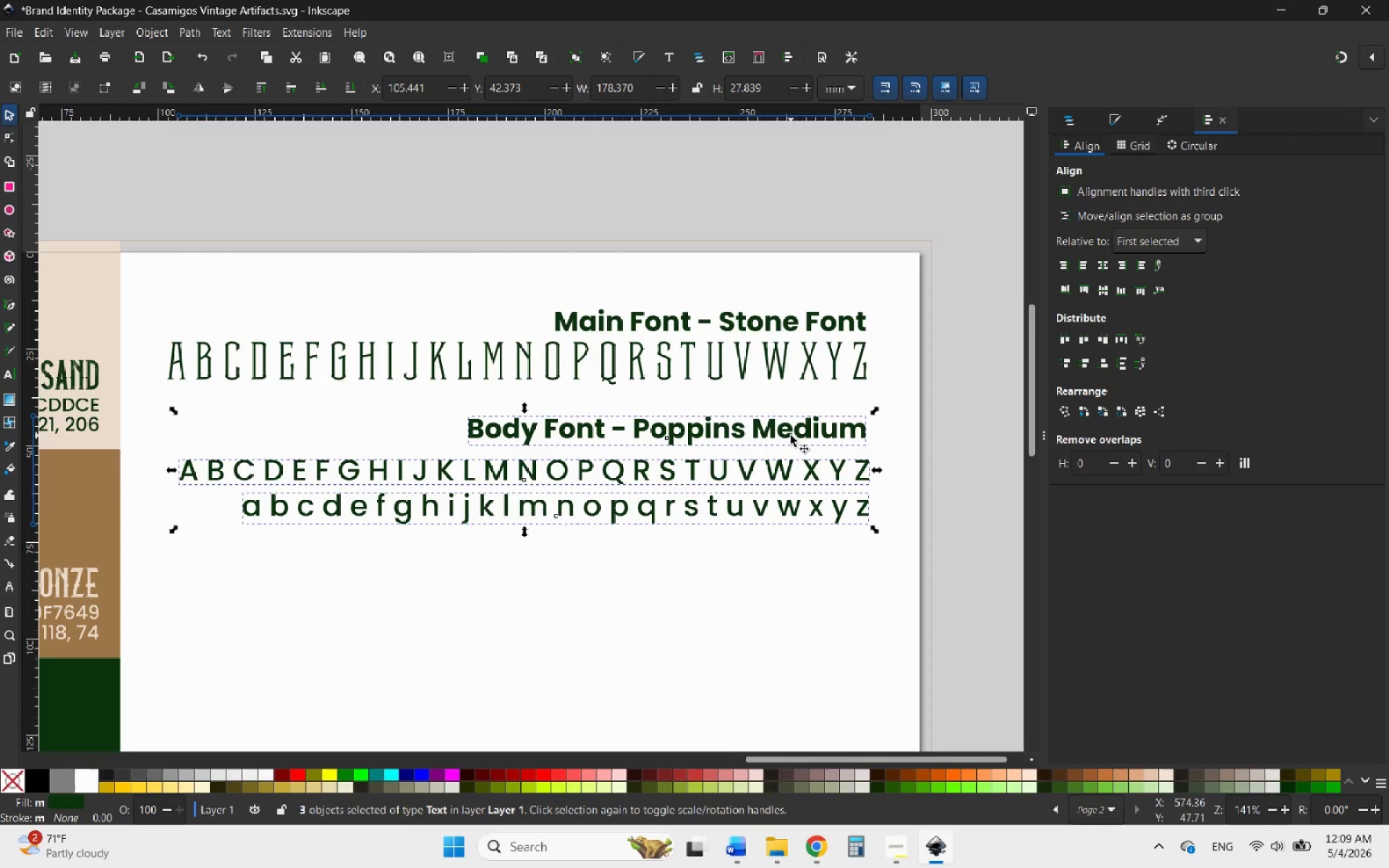 
right_click([791, 435])
 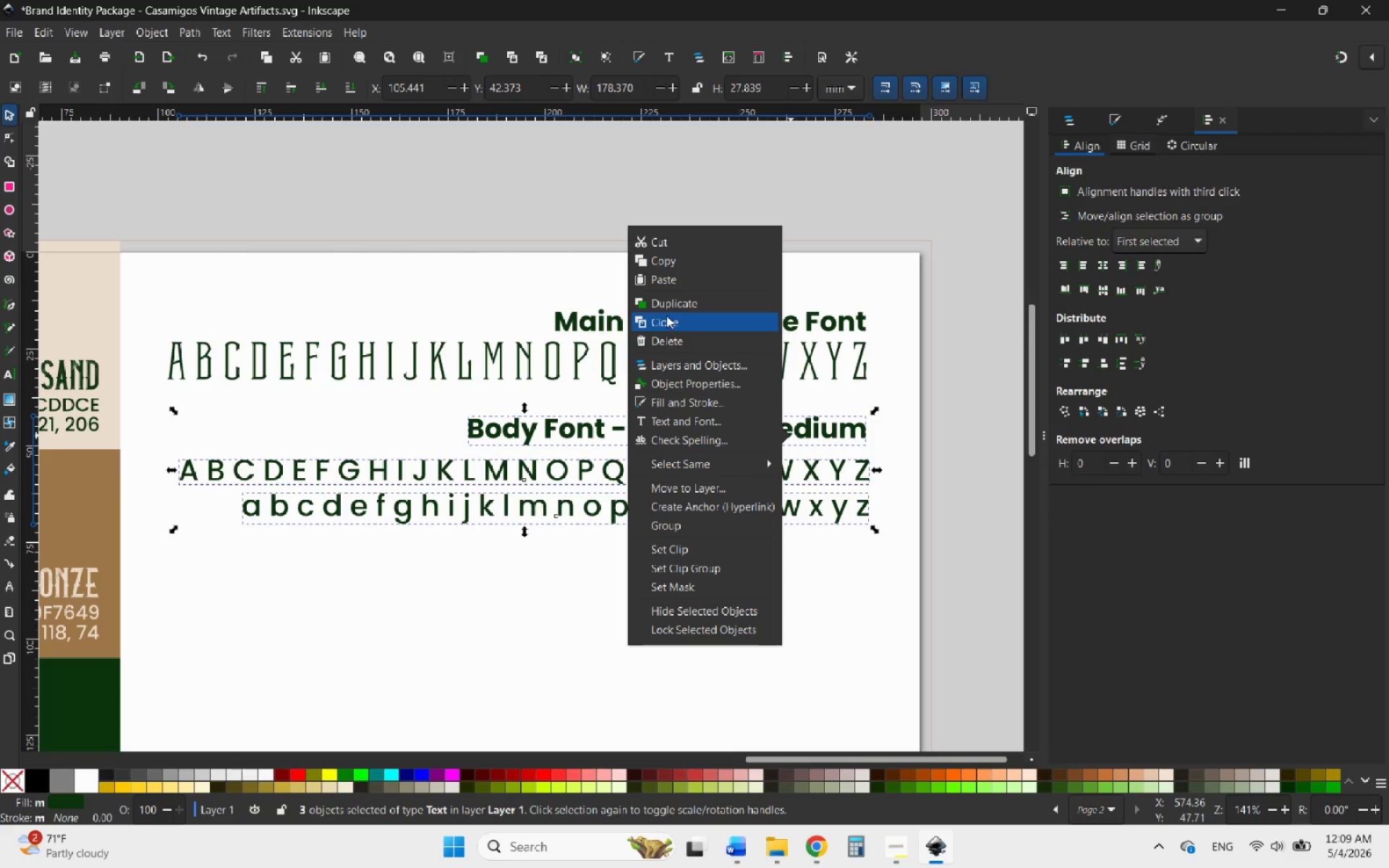 
left_click([666, 304])
 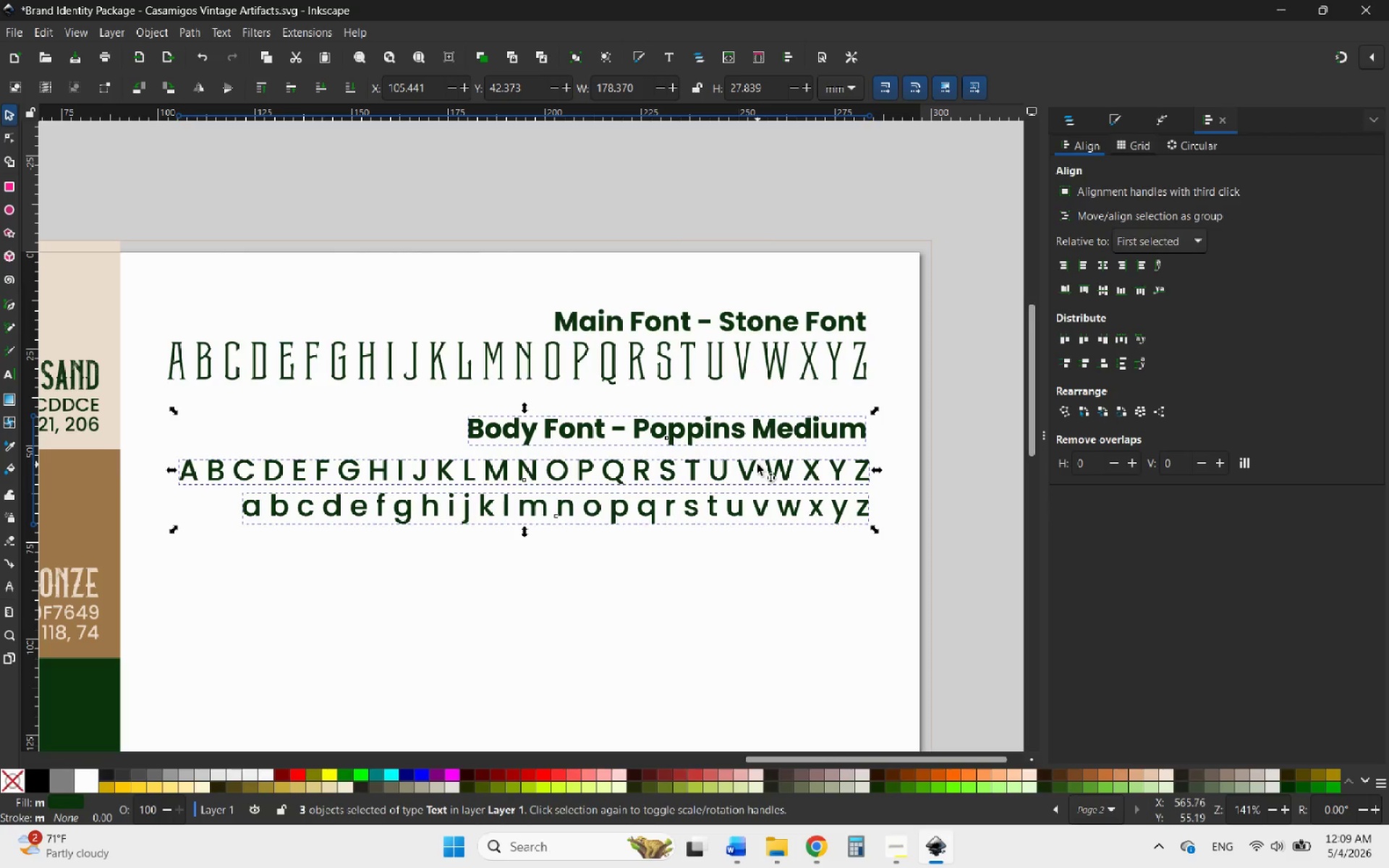 
left_click_drag(start_coordinate=[754, 465], to_coordinate=[752, 605])
 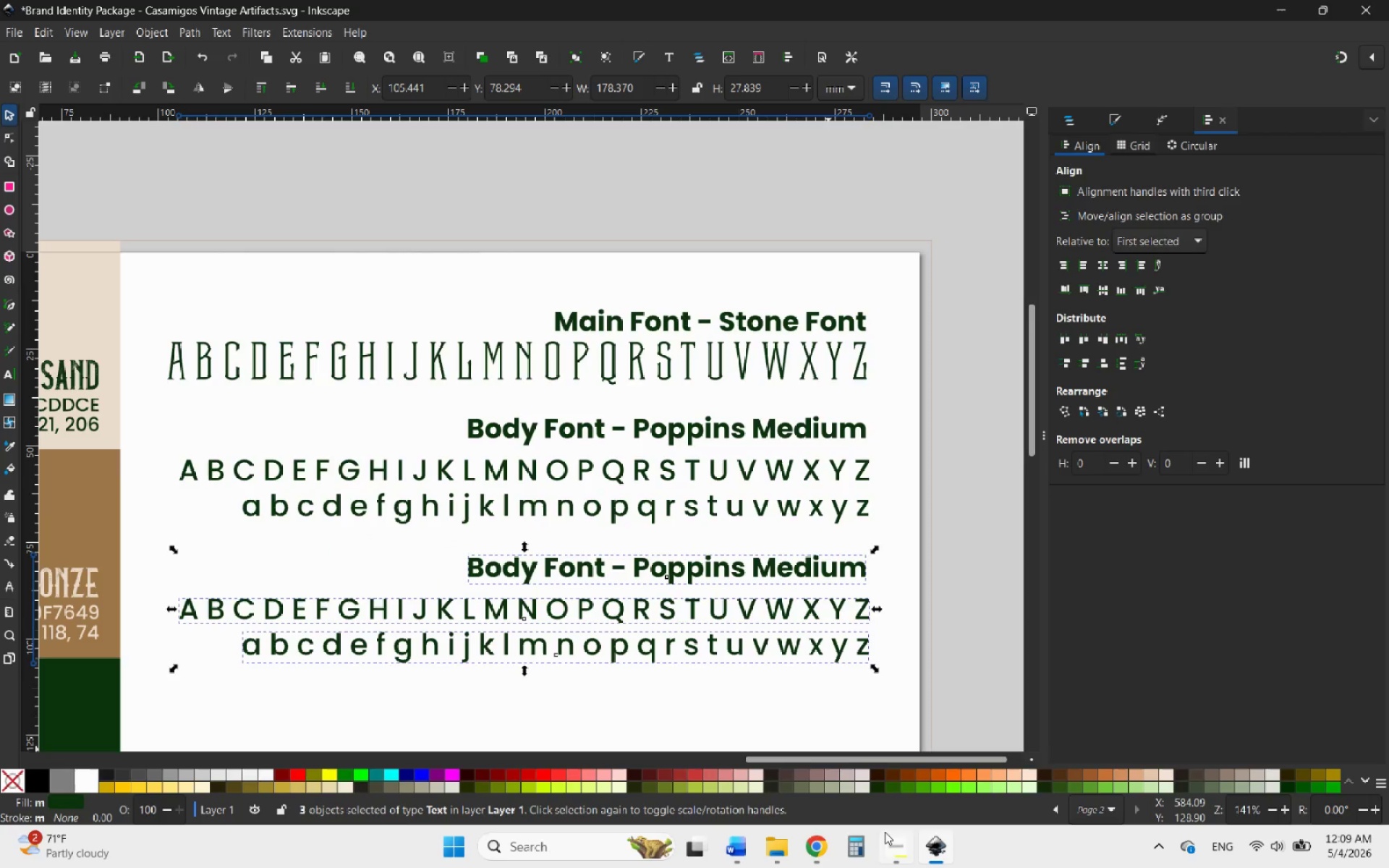 
hold_key(key=ShiftLeft, duration=0.64)
 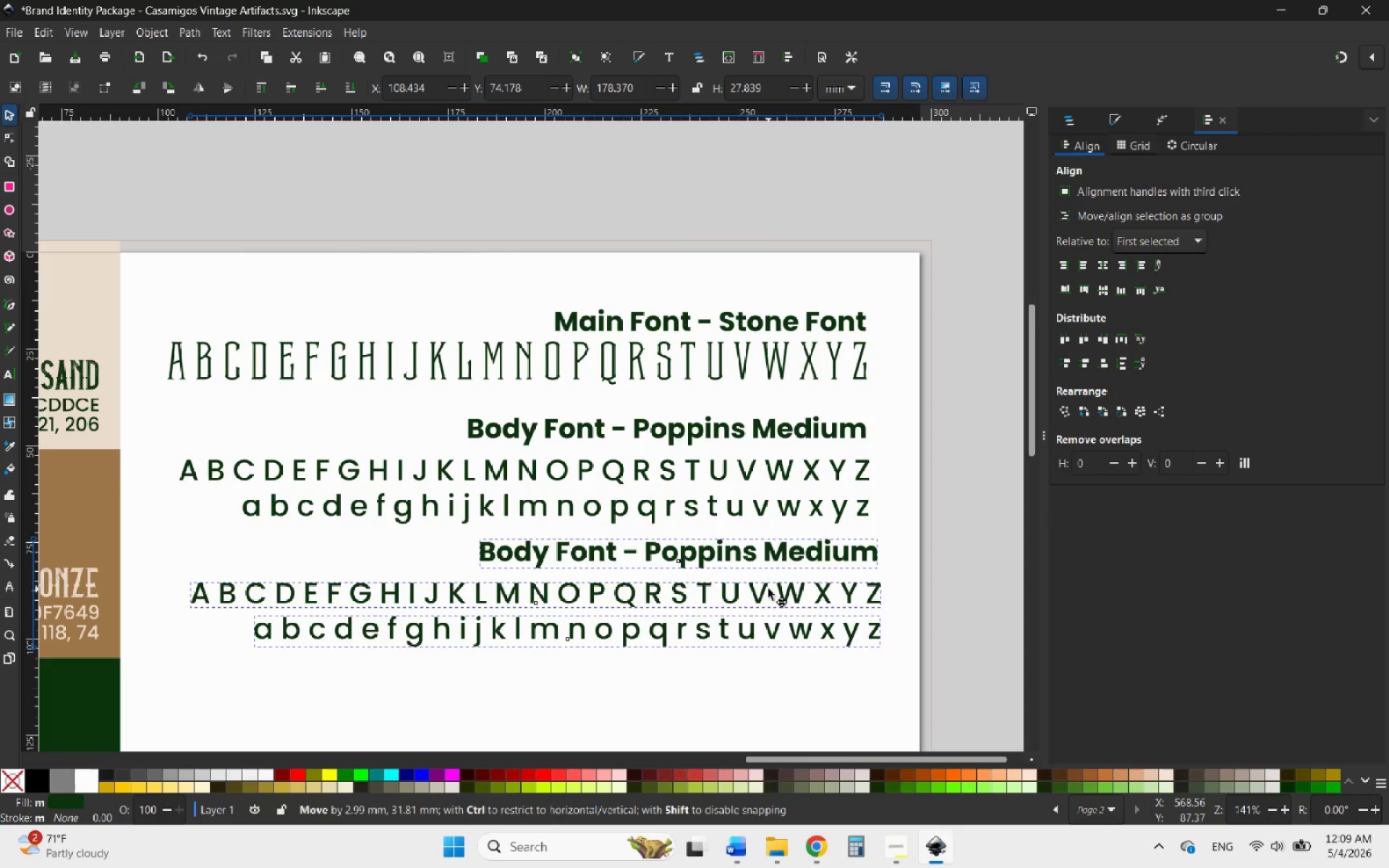 
hold_key(key=ControlLeft, duration=1.8)
 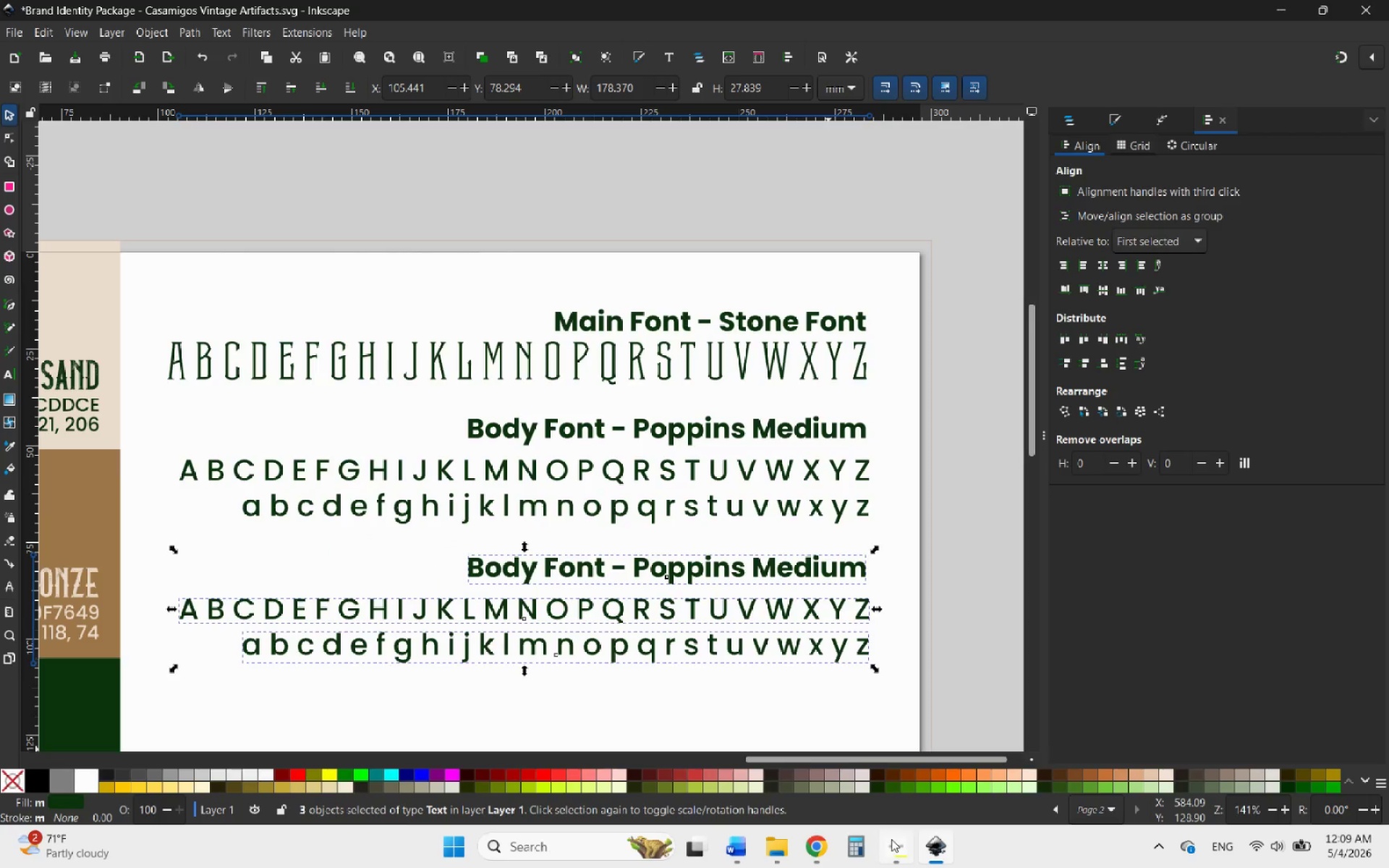 
left_click([892, 840])